 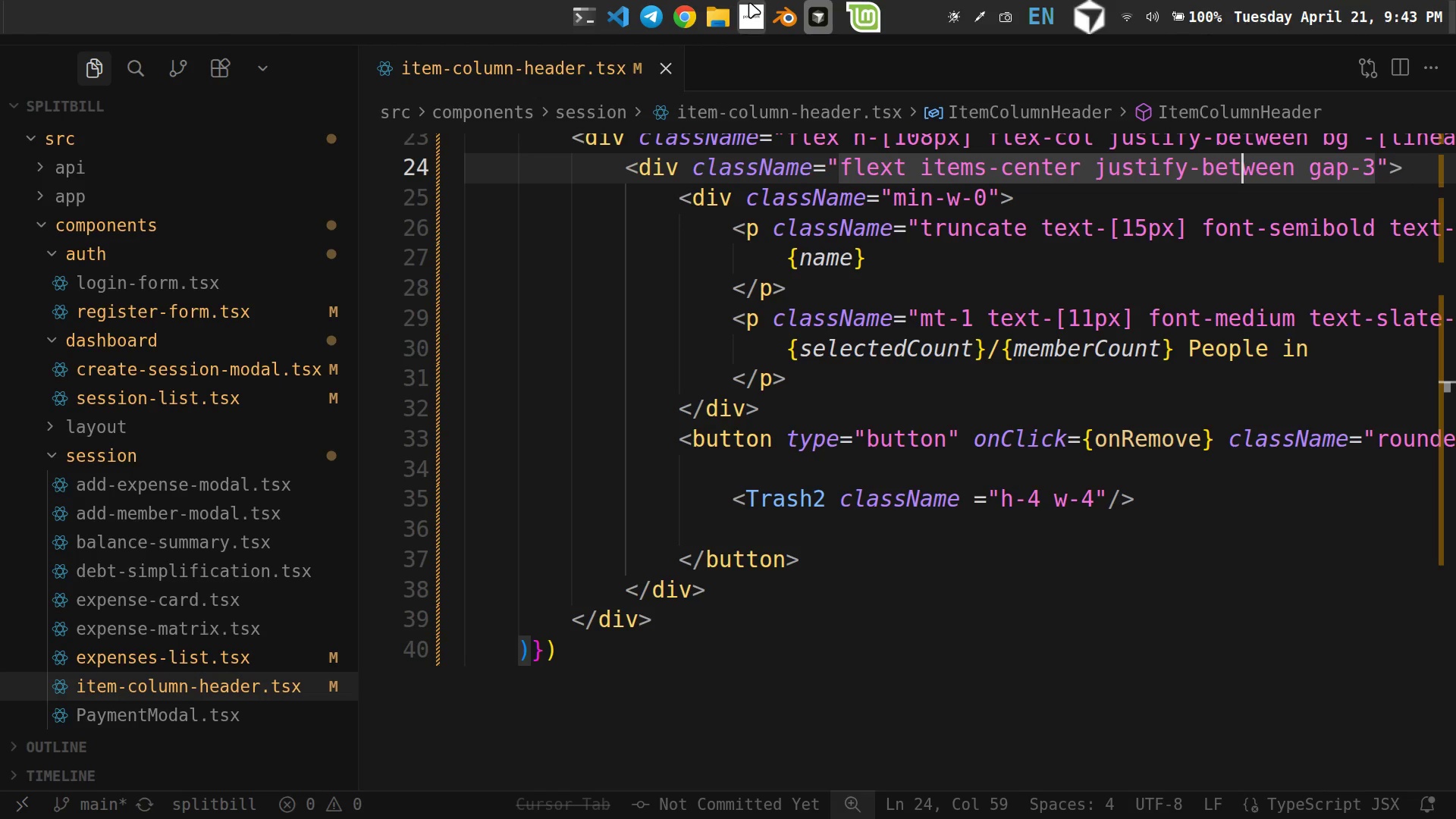 
left_click([1155, 218])
 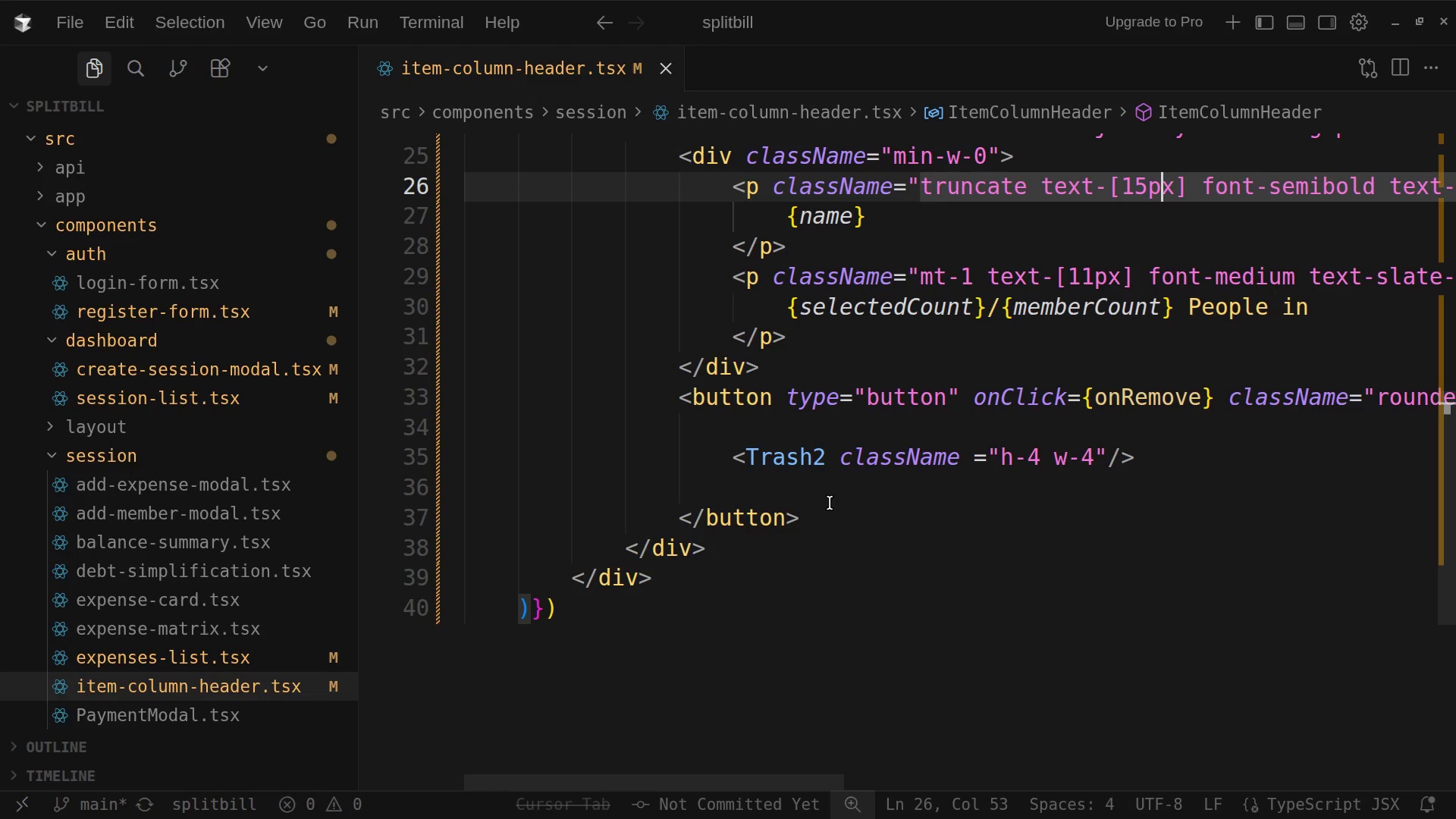 
wait(14.36)
 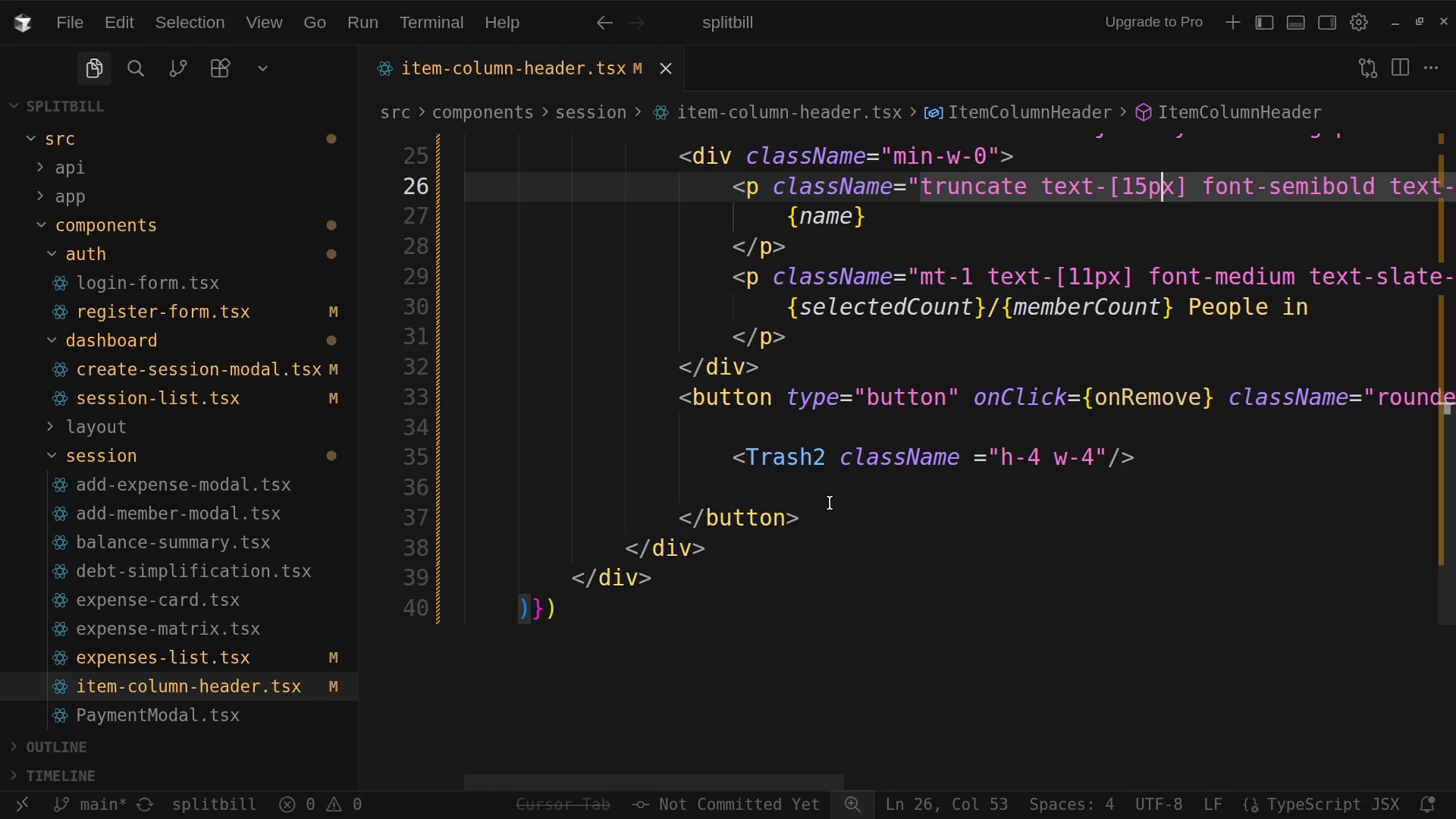 
left_click([945, 492])
 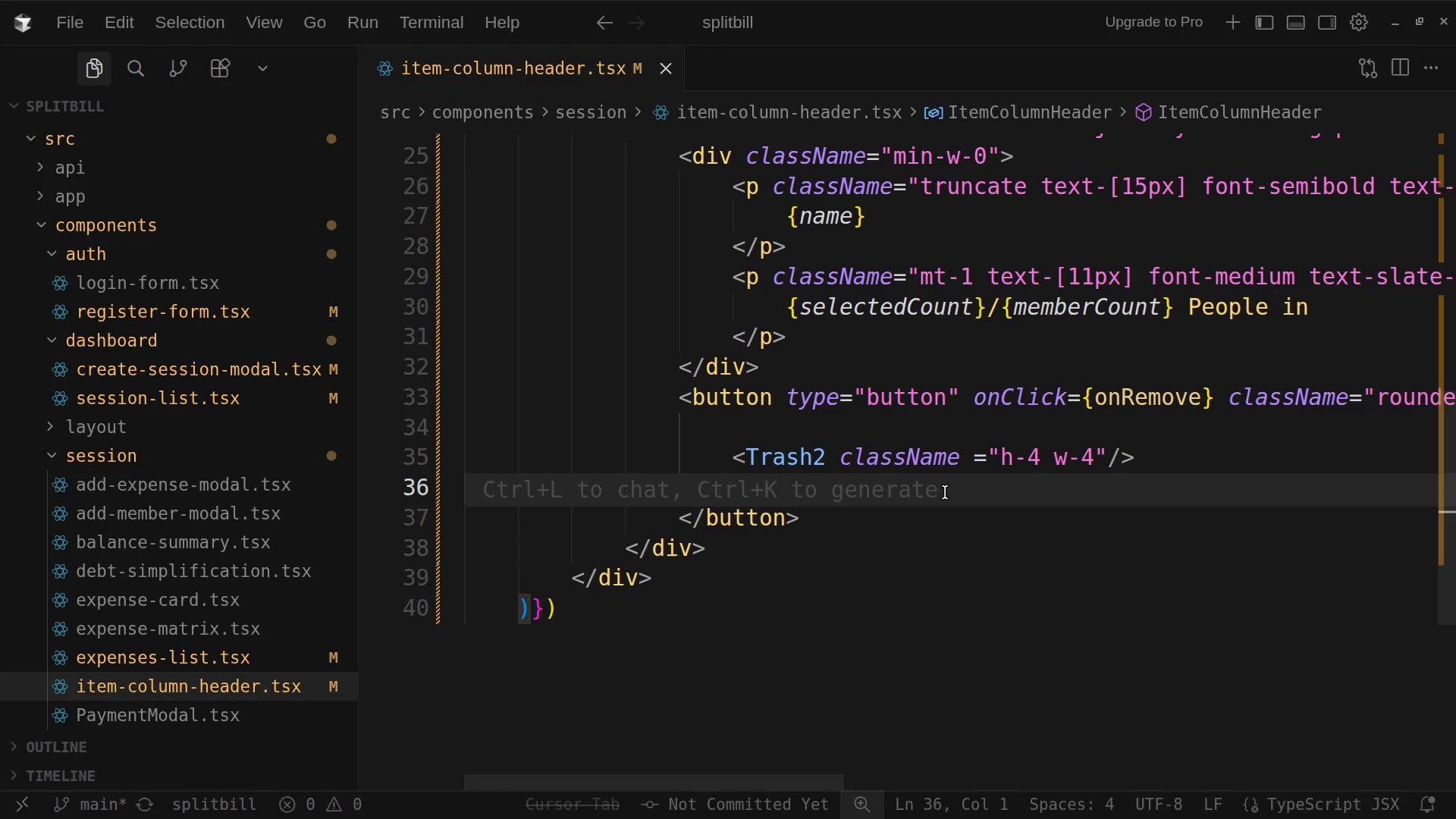 
key(Backspace)
 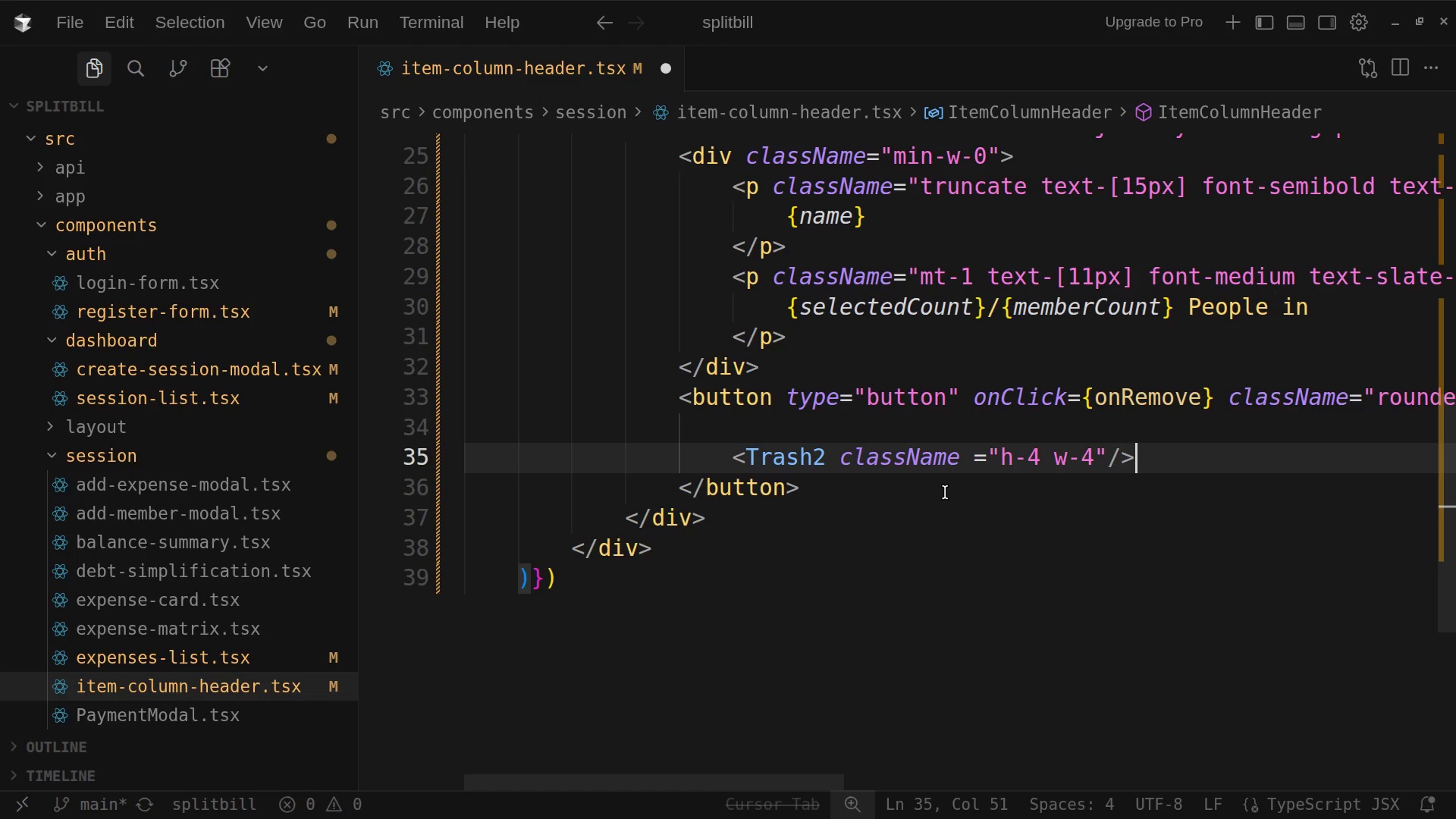 
key(ArrowUp)
 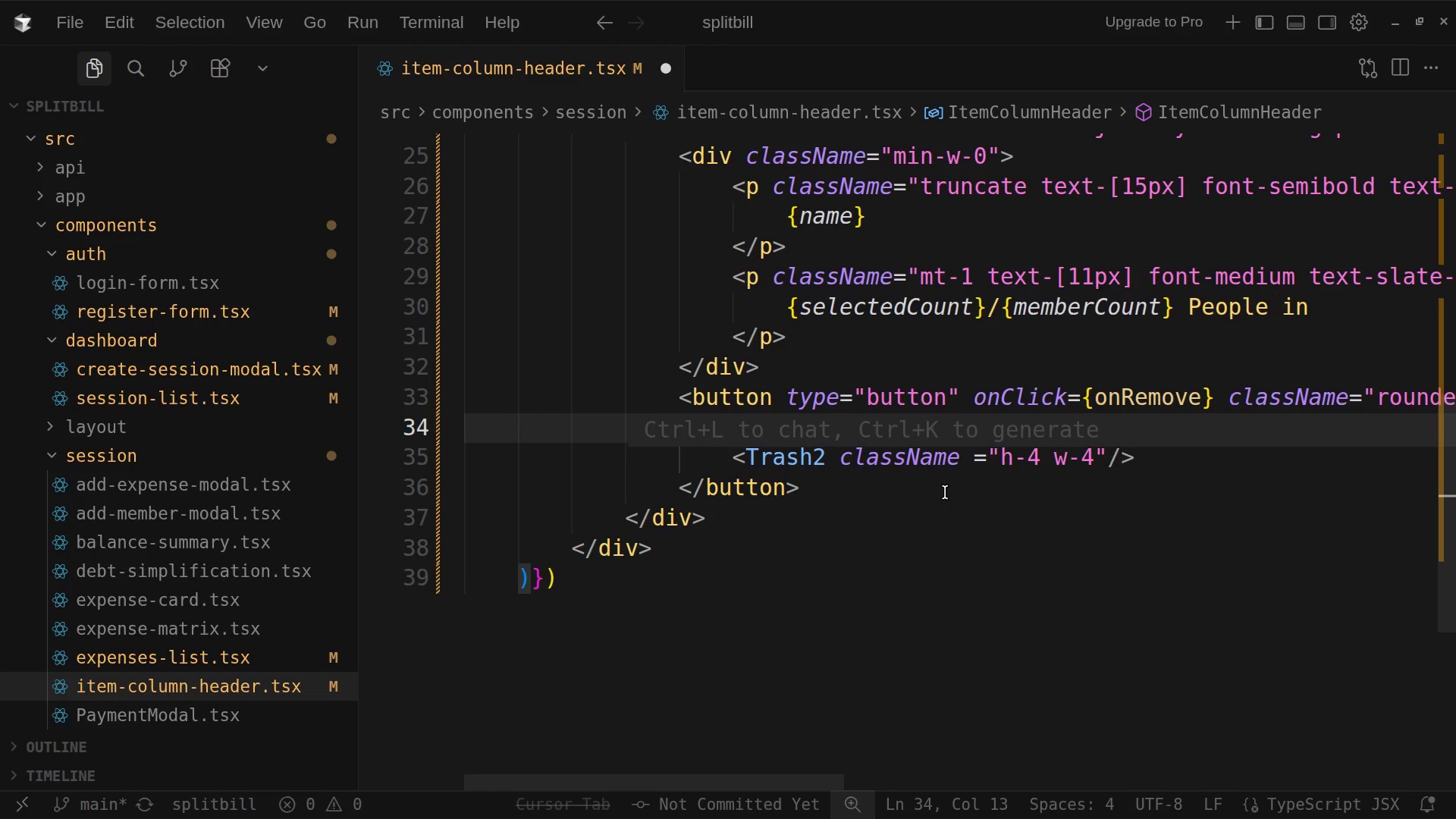 
key(Backspace)
 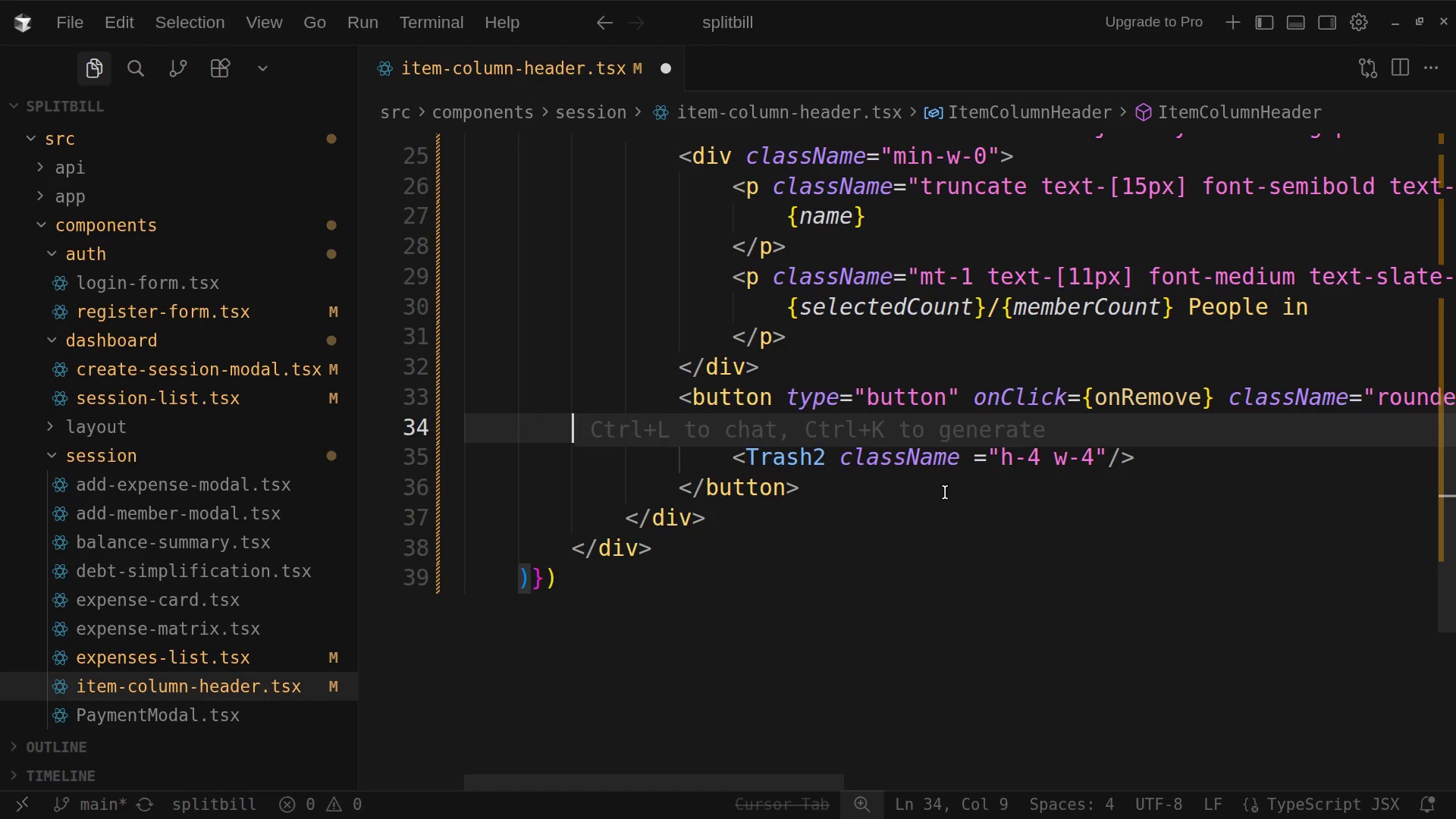 
key(Backspace)
 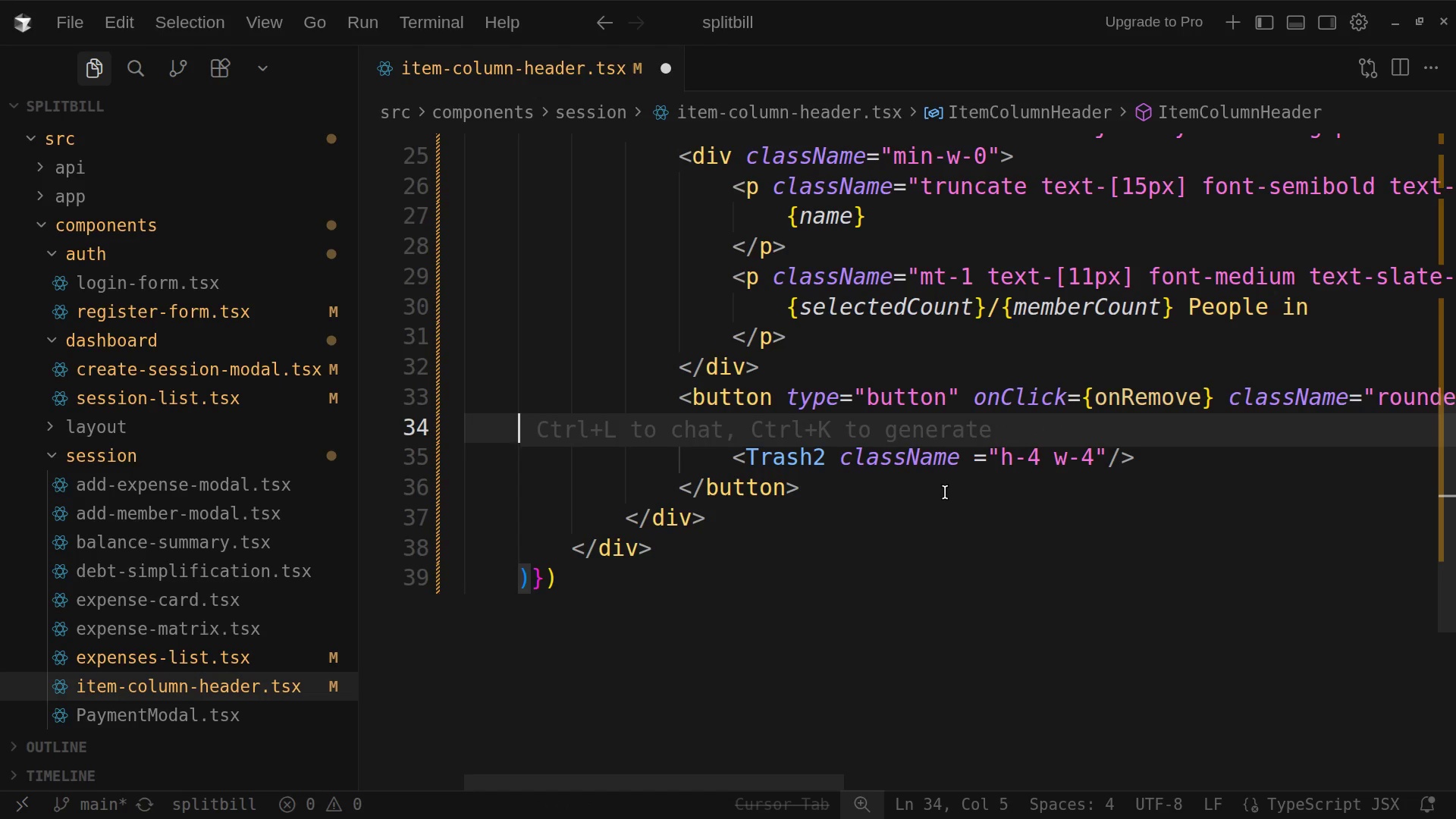 
key(Backspace)
 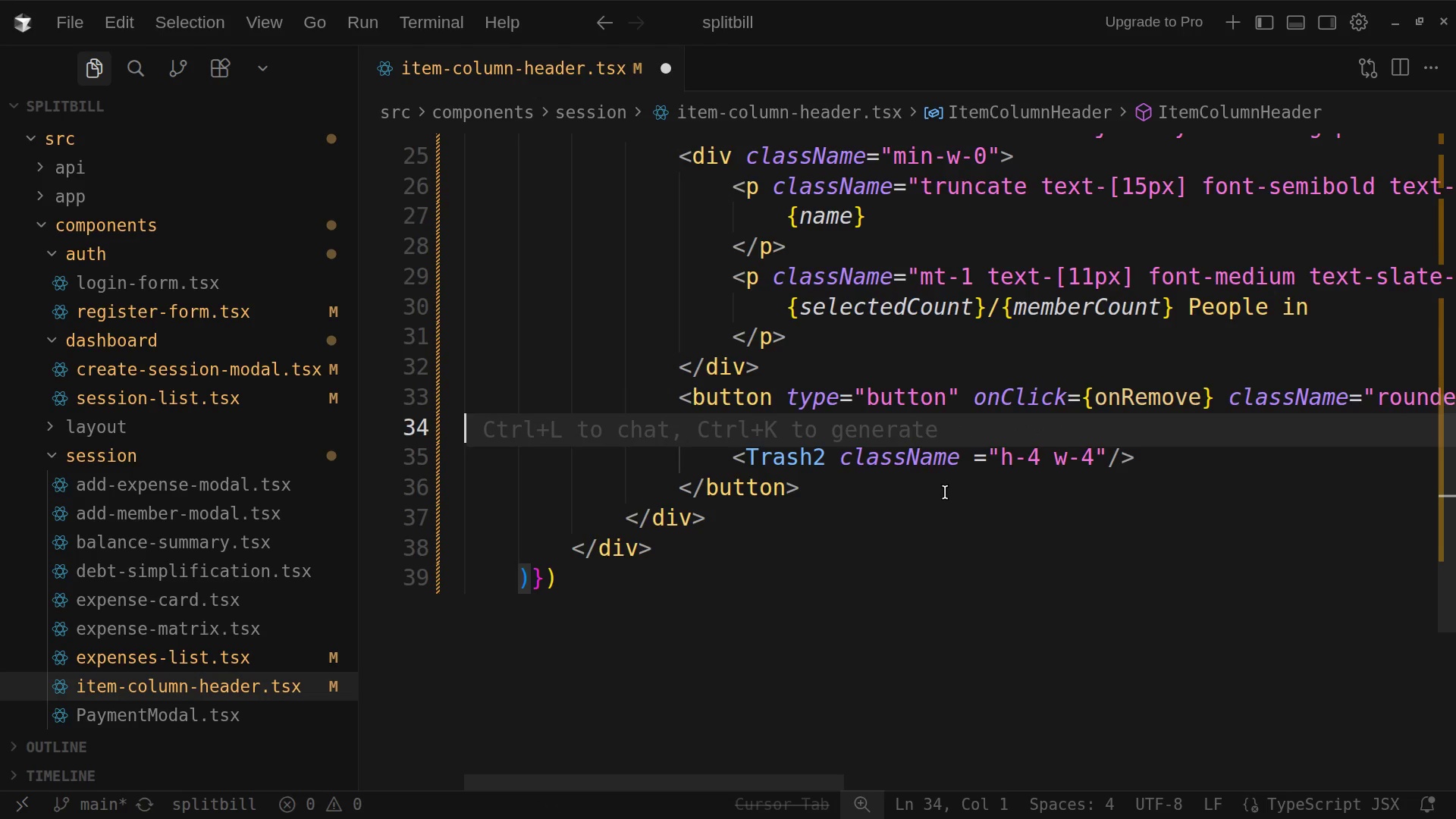 
key(Backspace)
 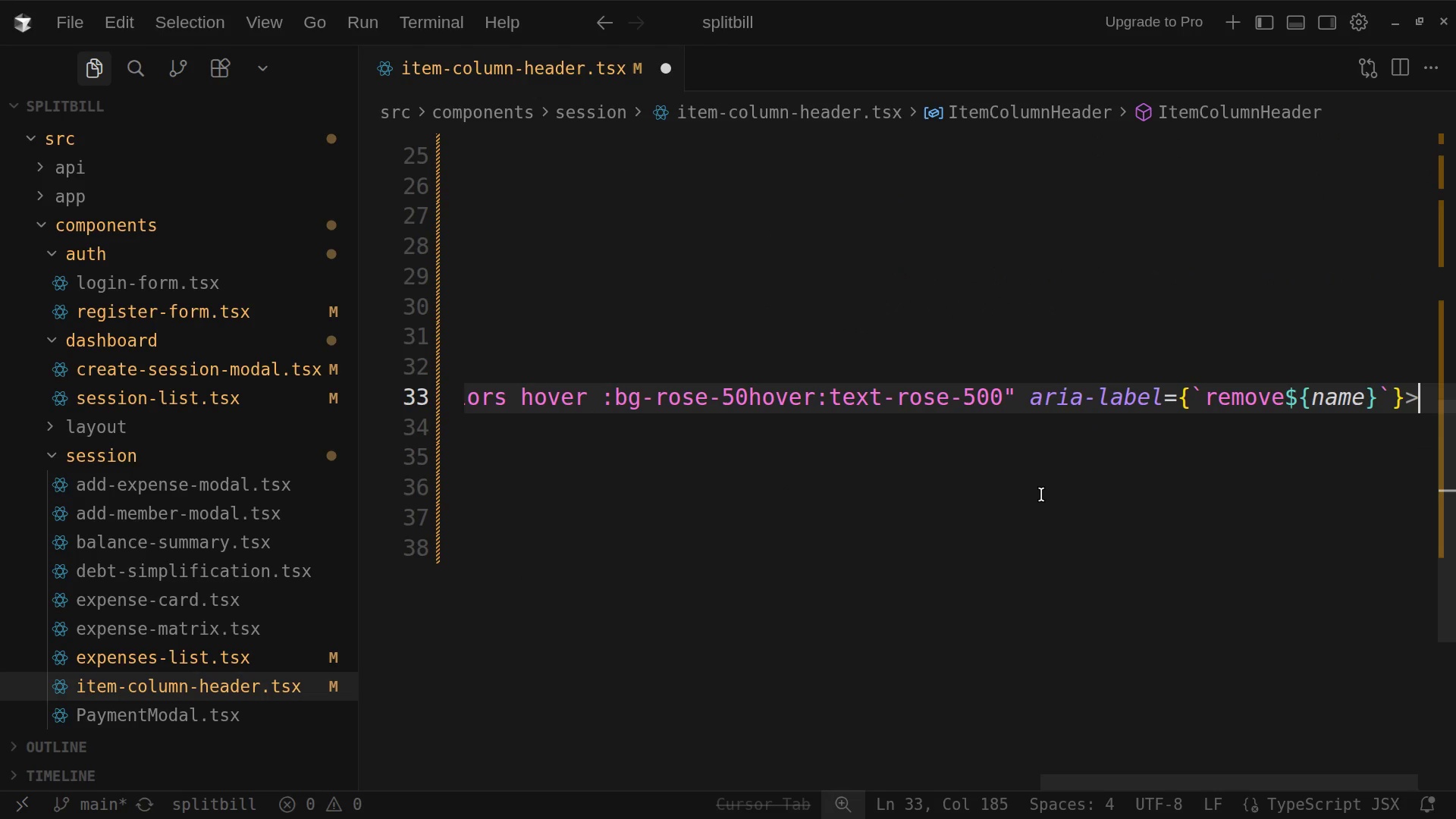 
scroll: coordinate [1041, 494], scroll_direction: up, amount: 68.0
 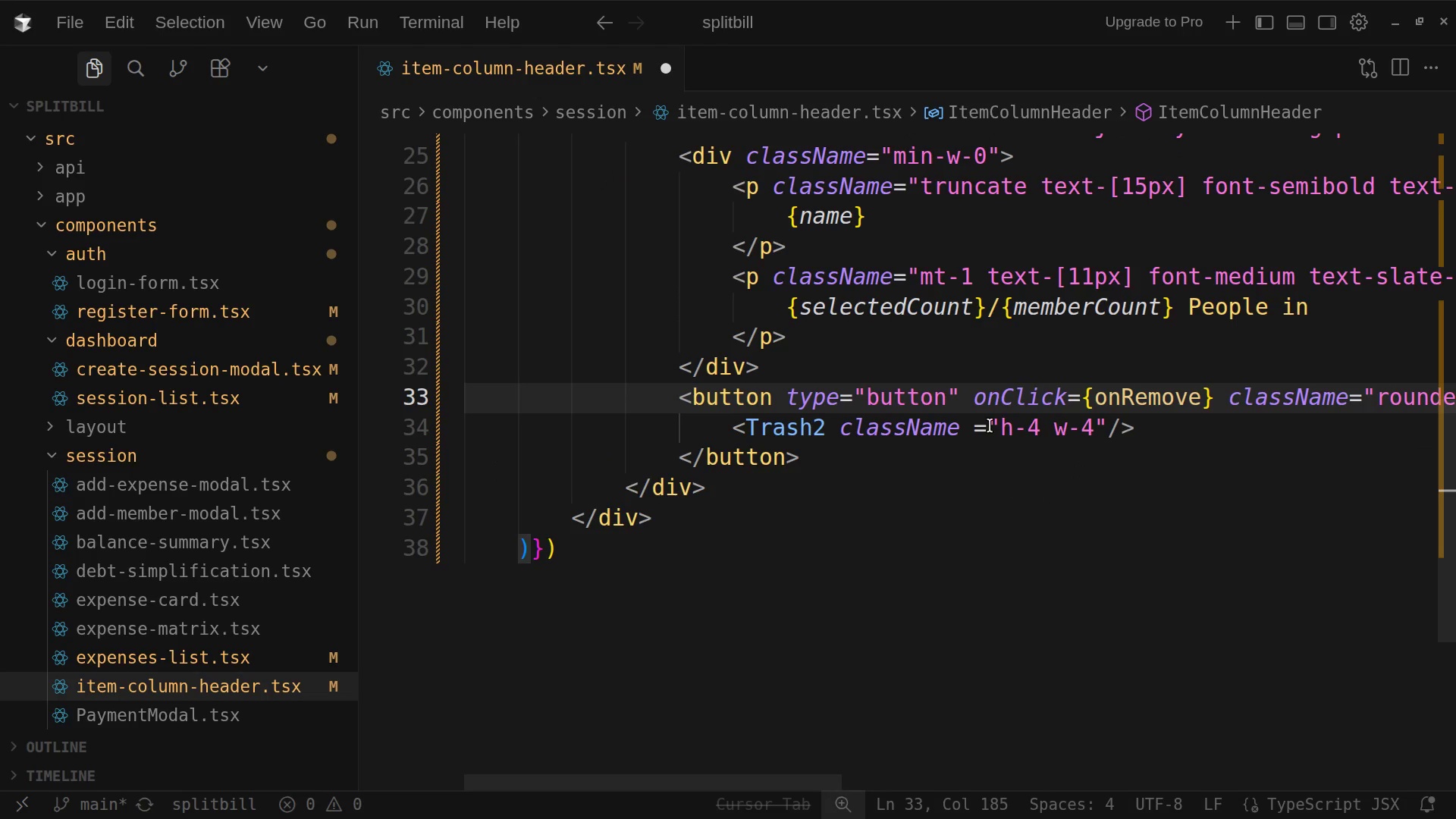 
wait(6.14)
 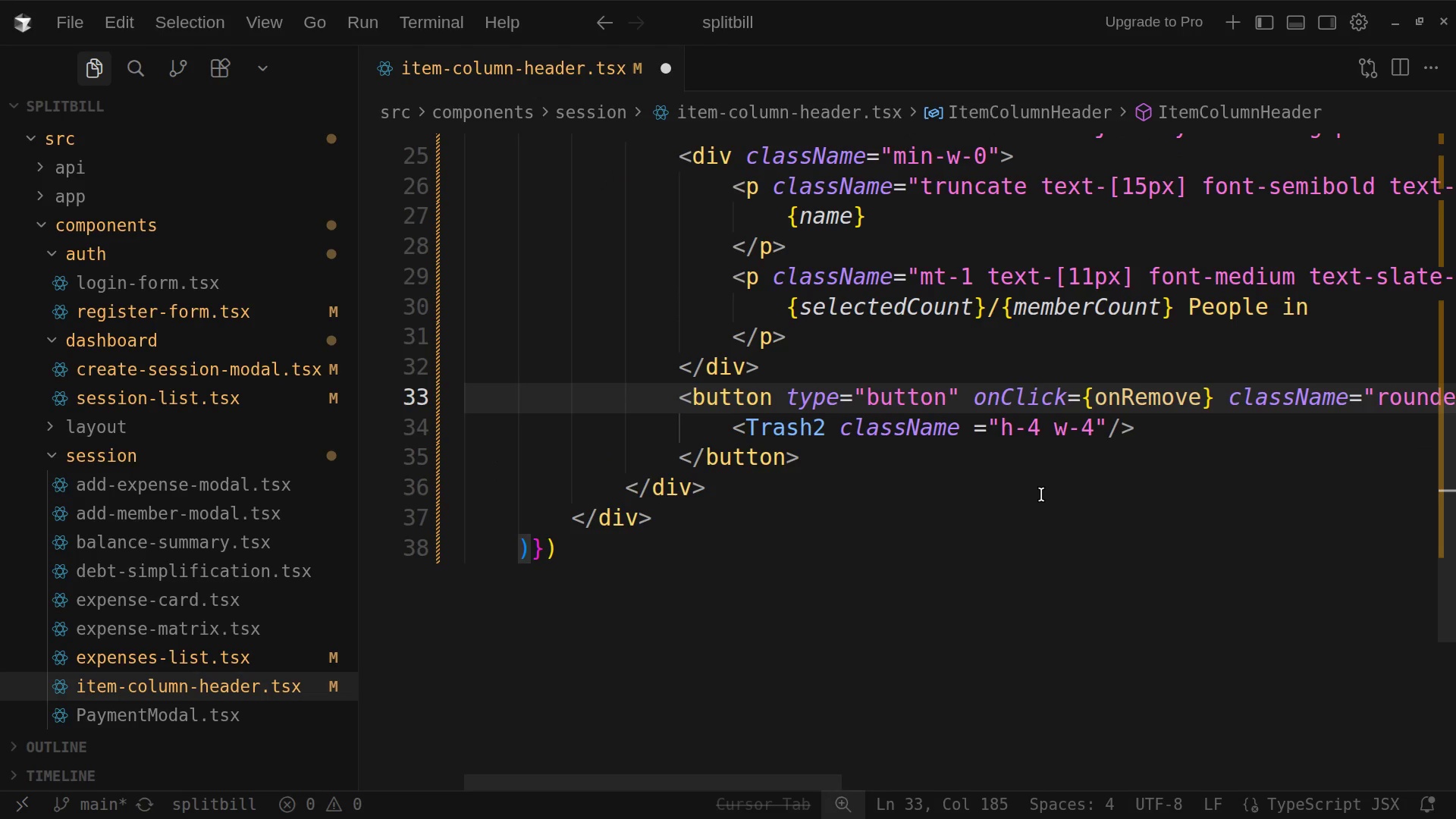 
left_click([774, 500])
 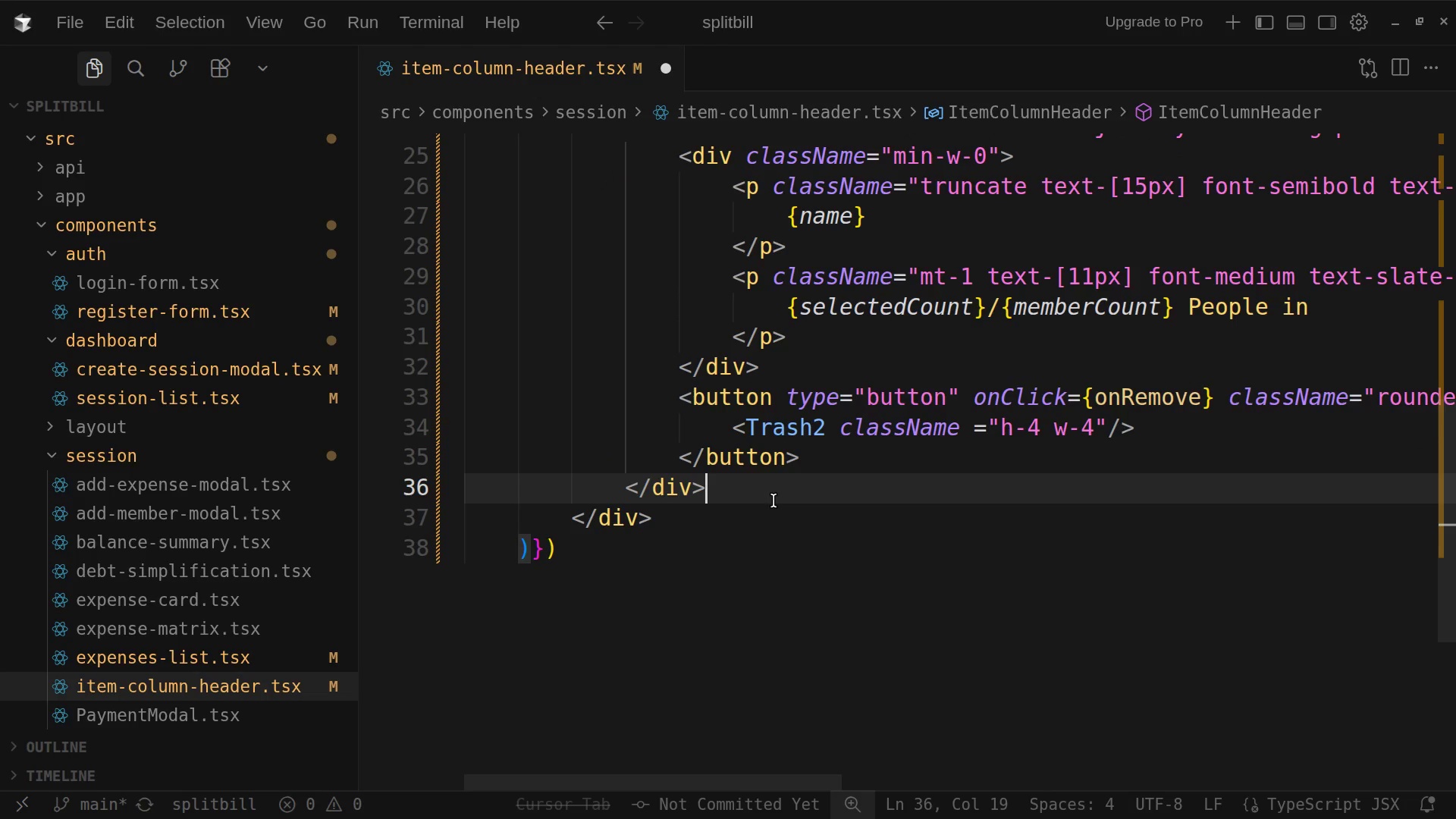 
key(Enter)
 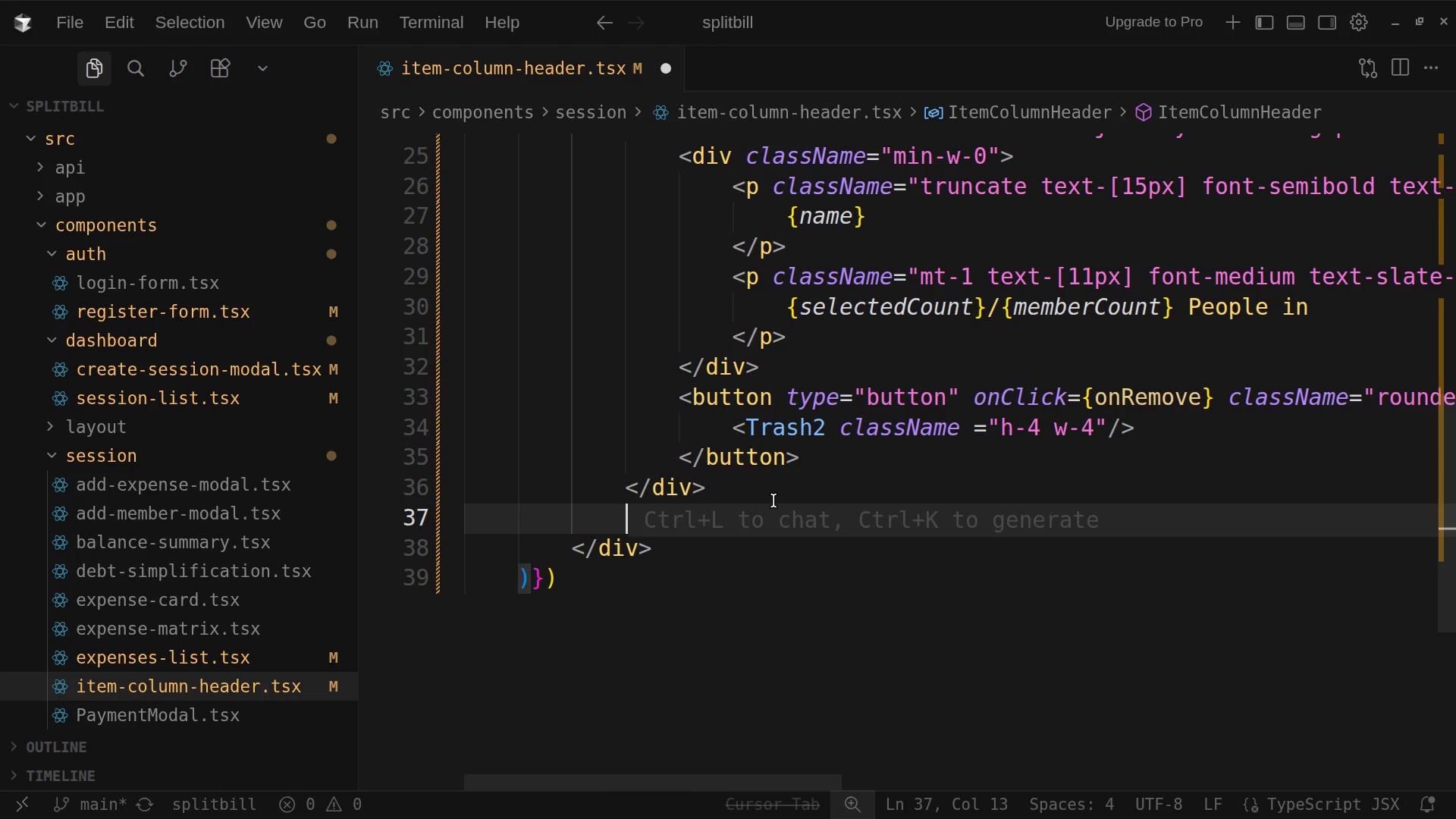 
key(Enter)
 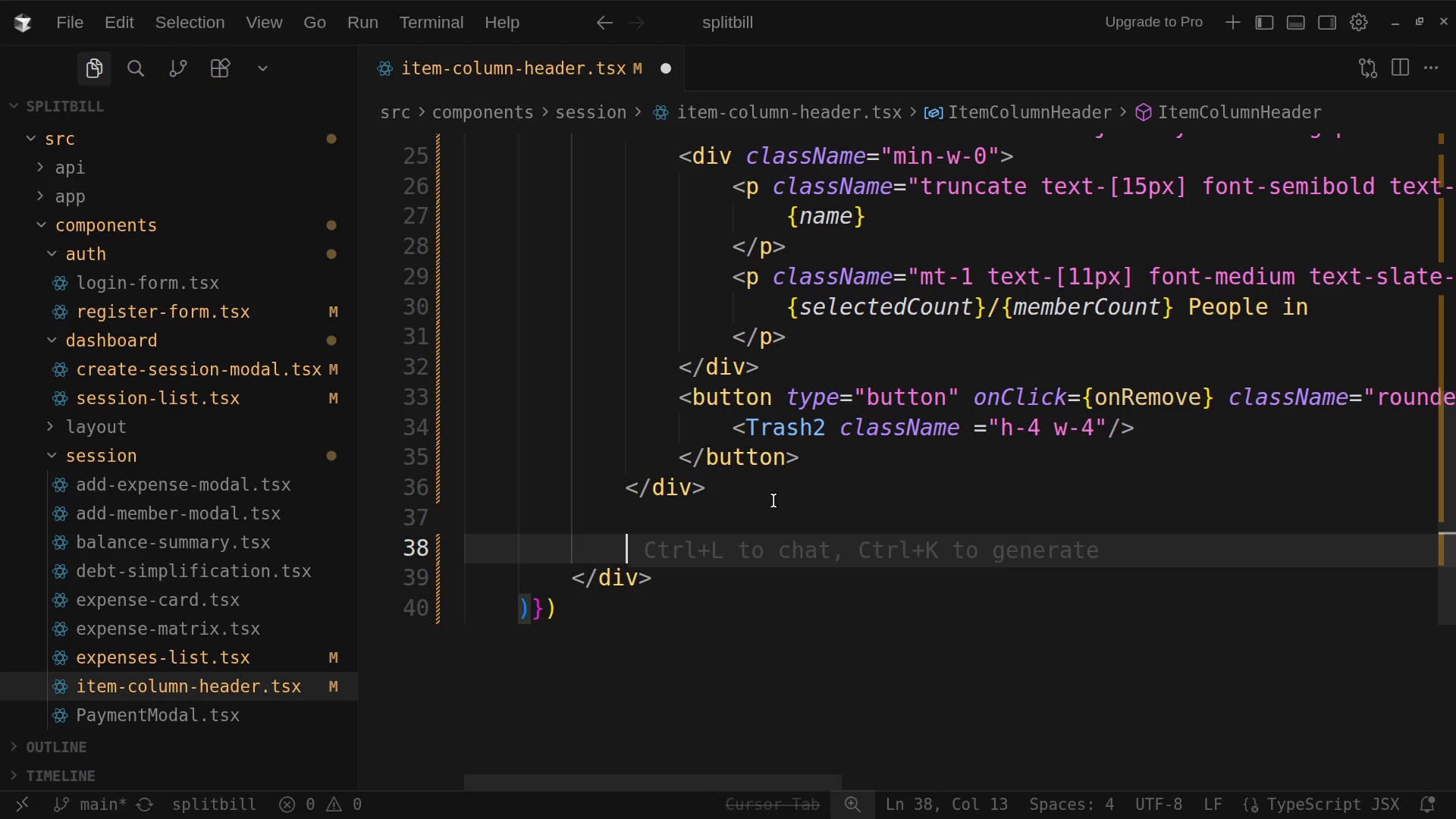 
type(div)
key(Tab)
 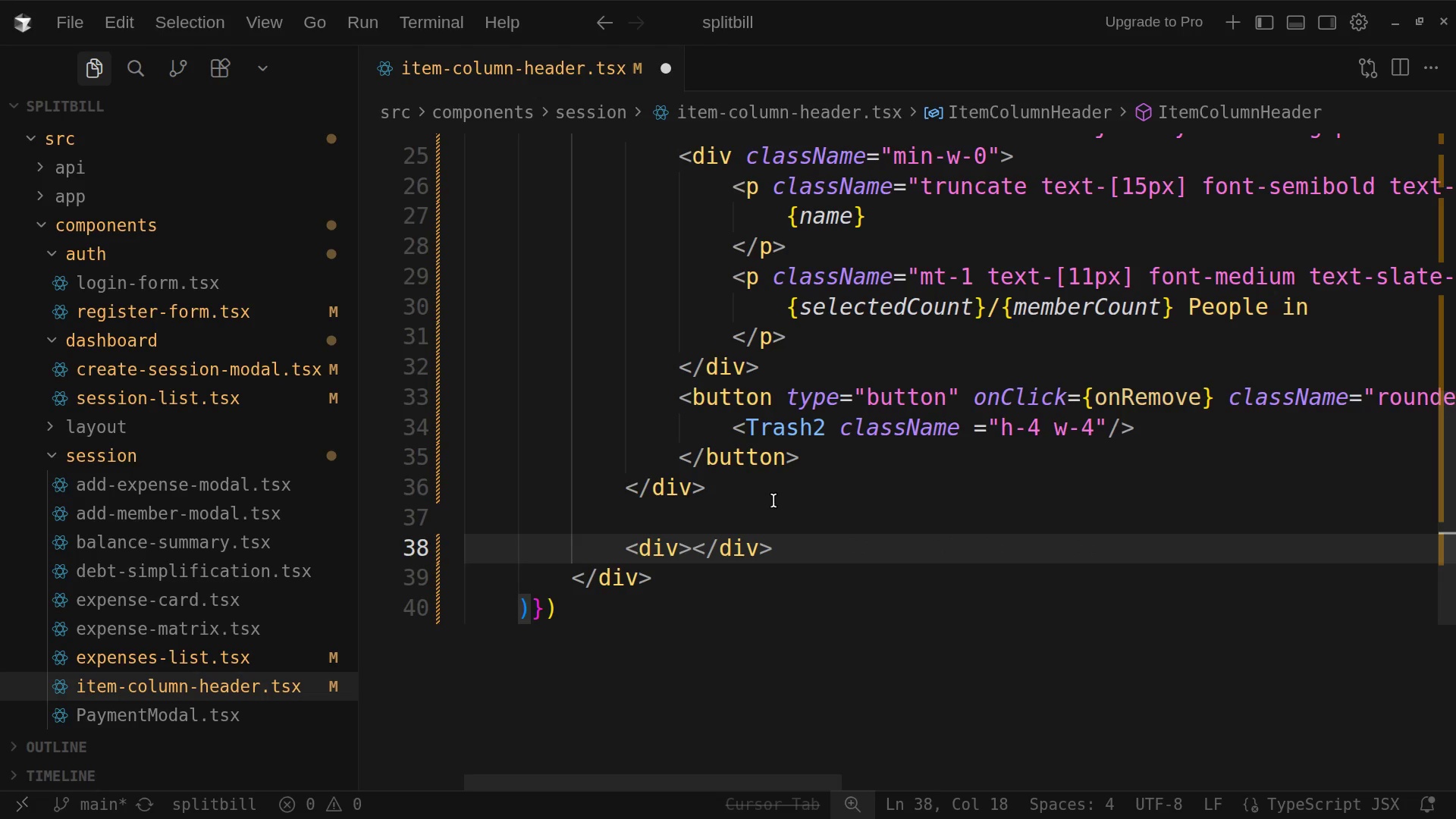 
key(ArrowLeft)
 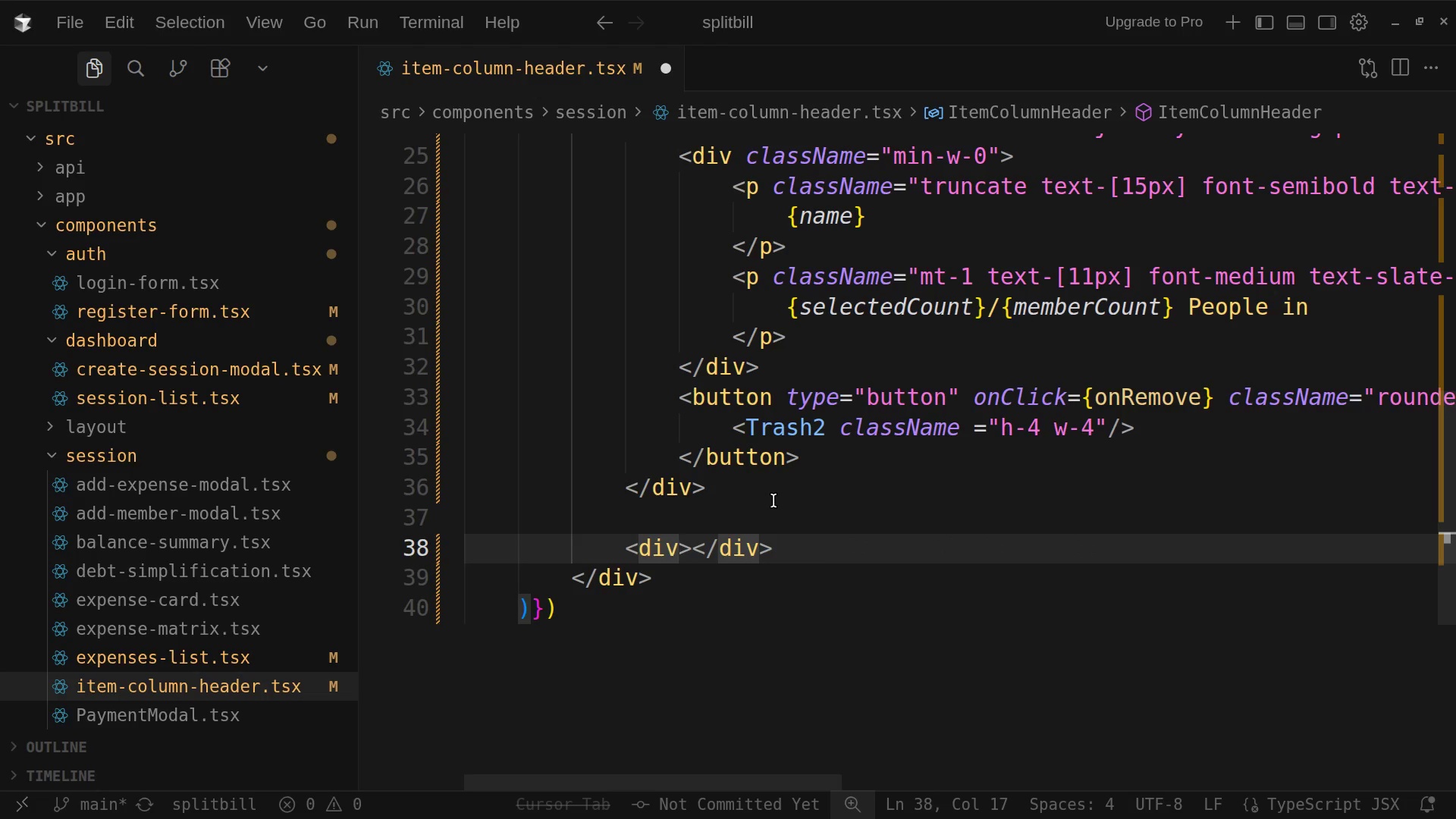 
type( classNa)
key(Tab)
type(flex items-center justify-between gap-3)
 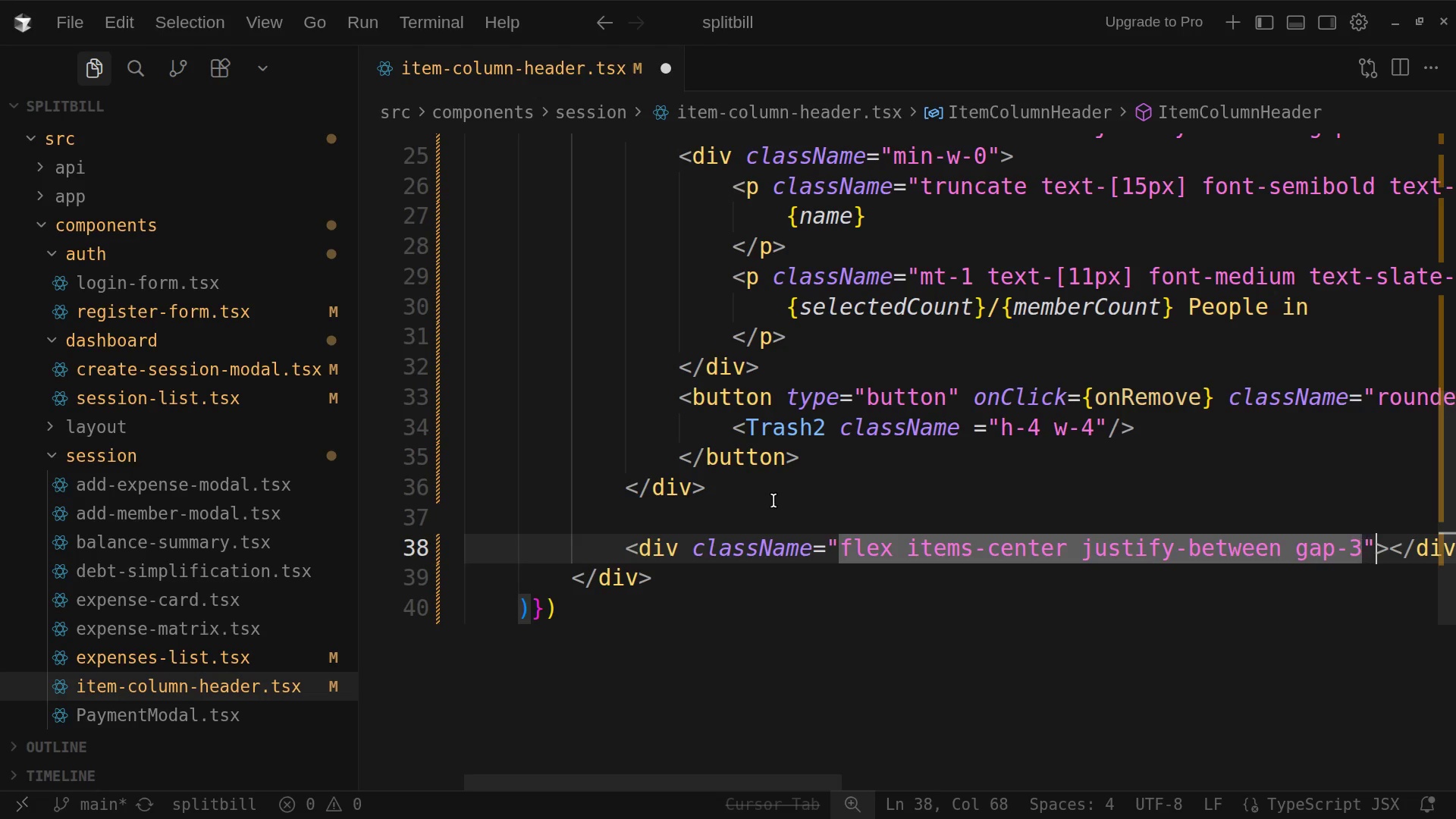 
key(ArrowRight)
 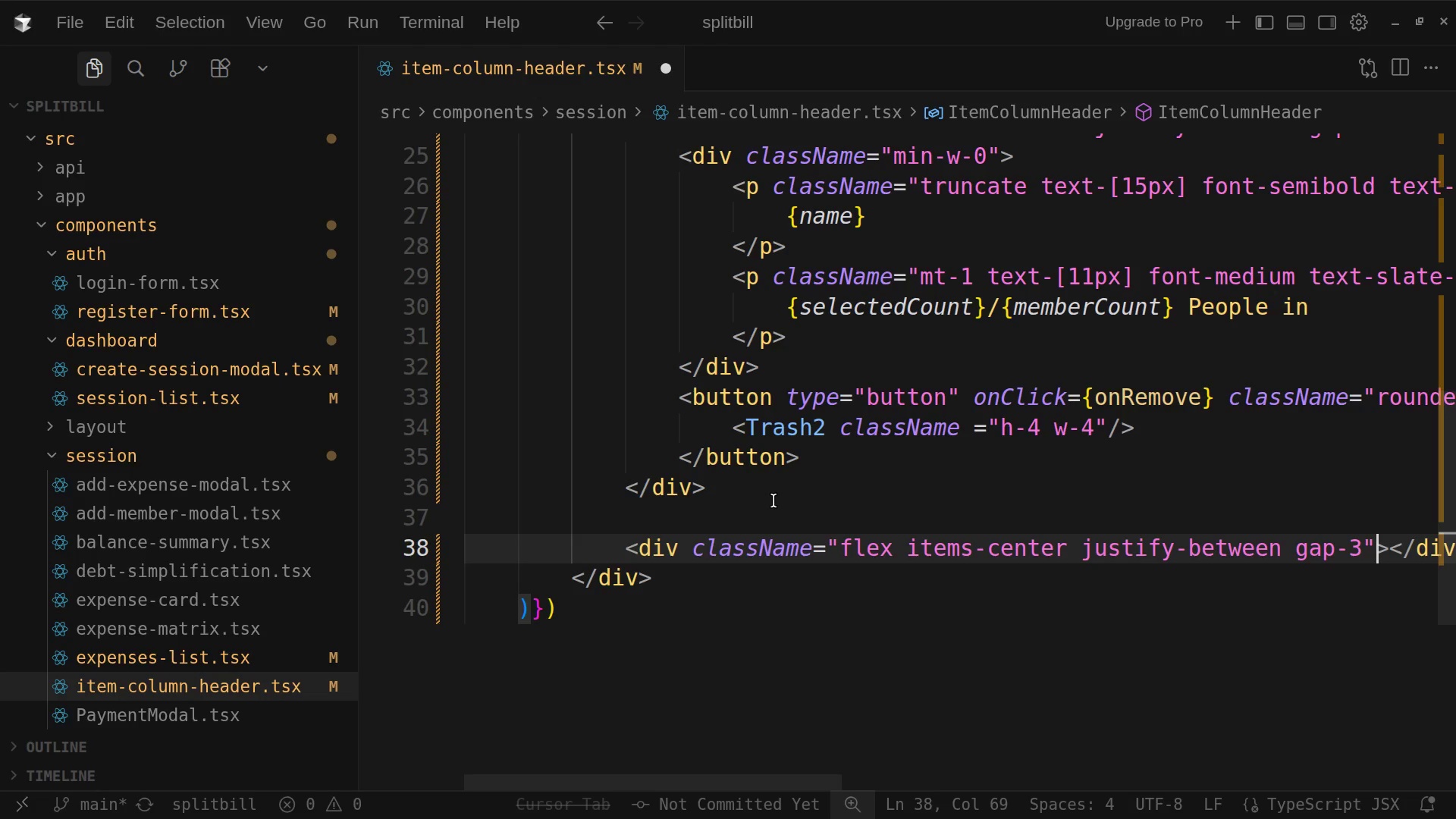 
key(ArrowRight)
 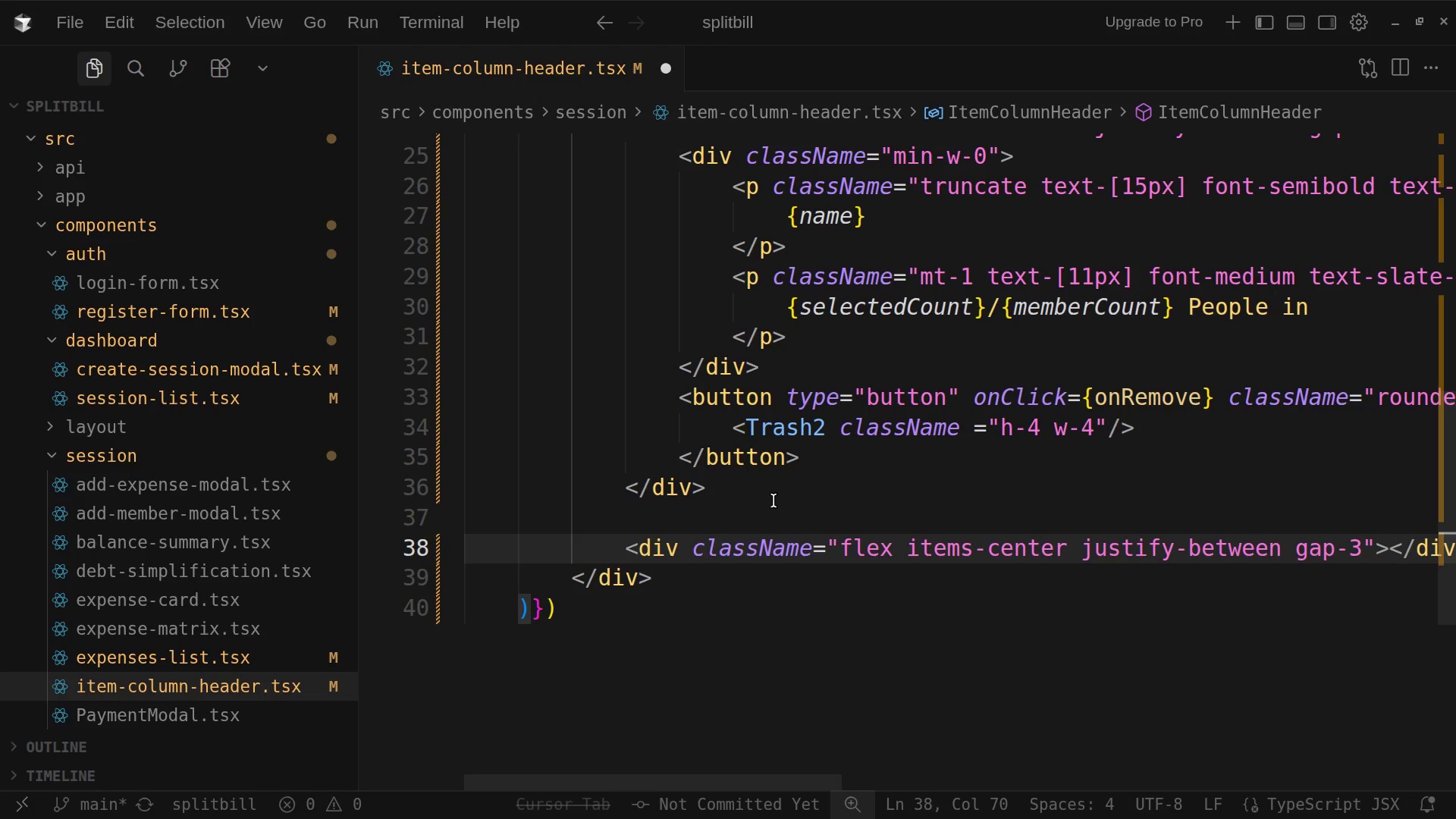 
key(Enter)
 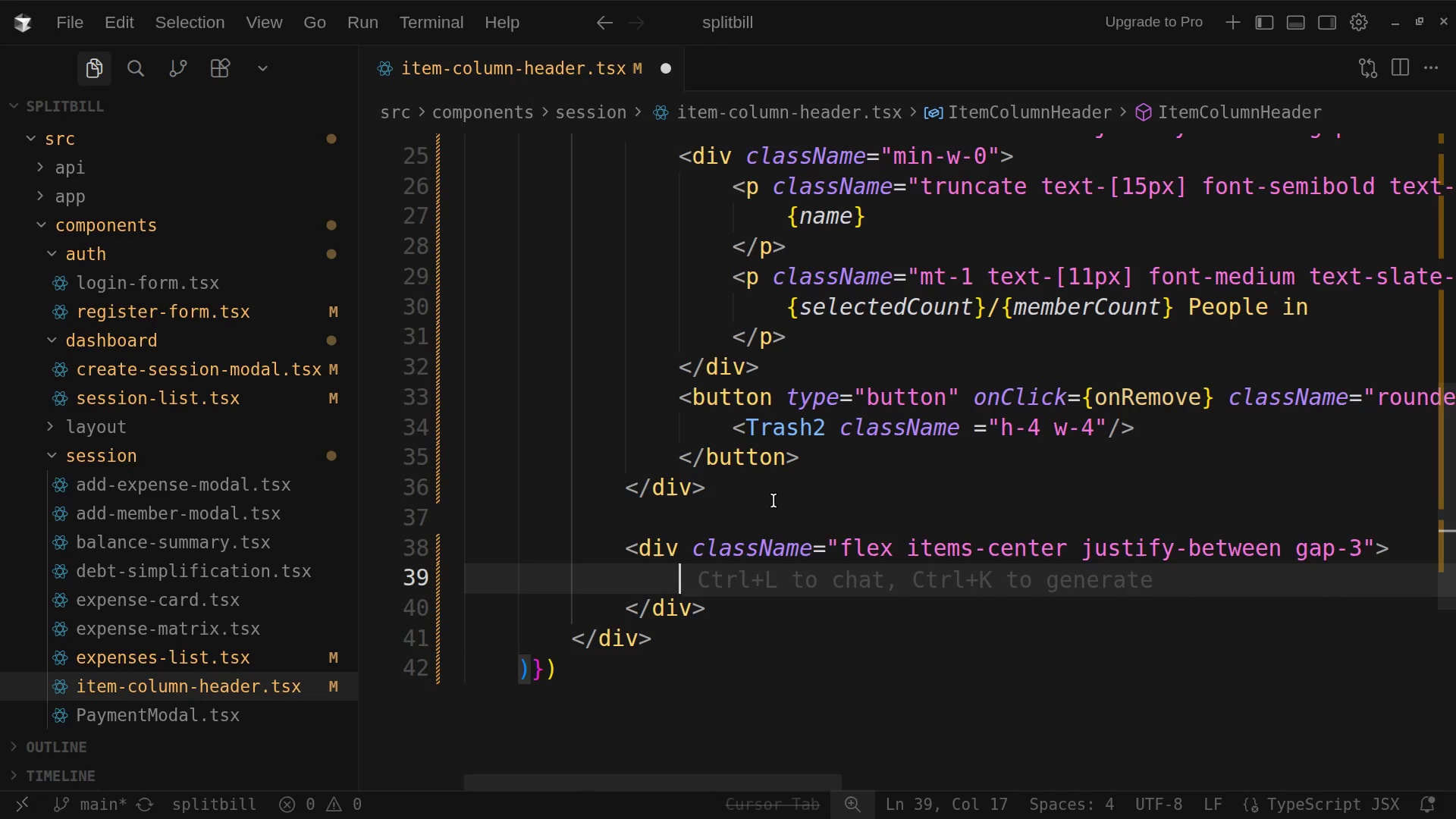 
type(span.rounded-full.bg-slate-100px2.5)
 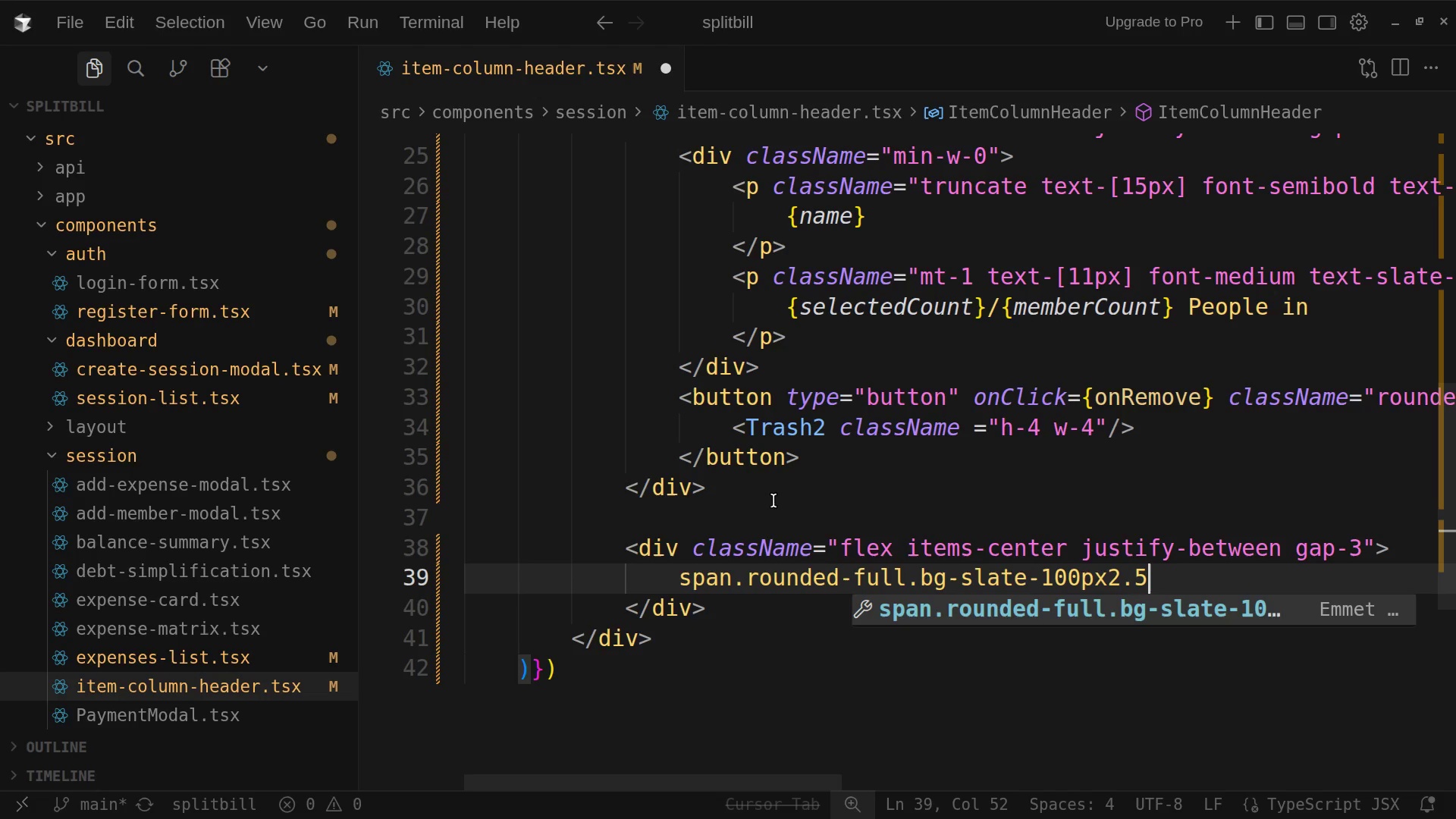 
key(Control+ControlRight)
 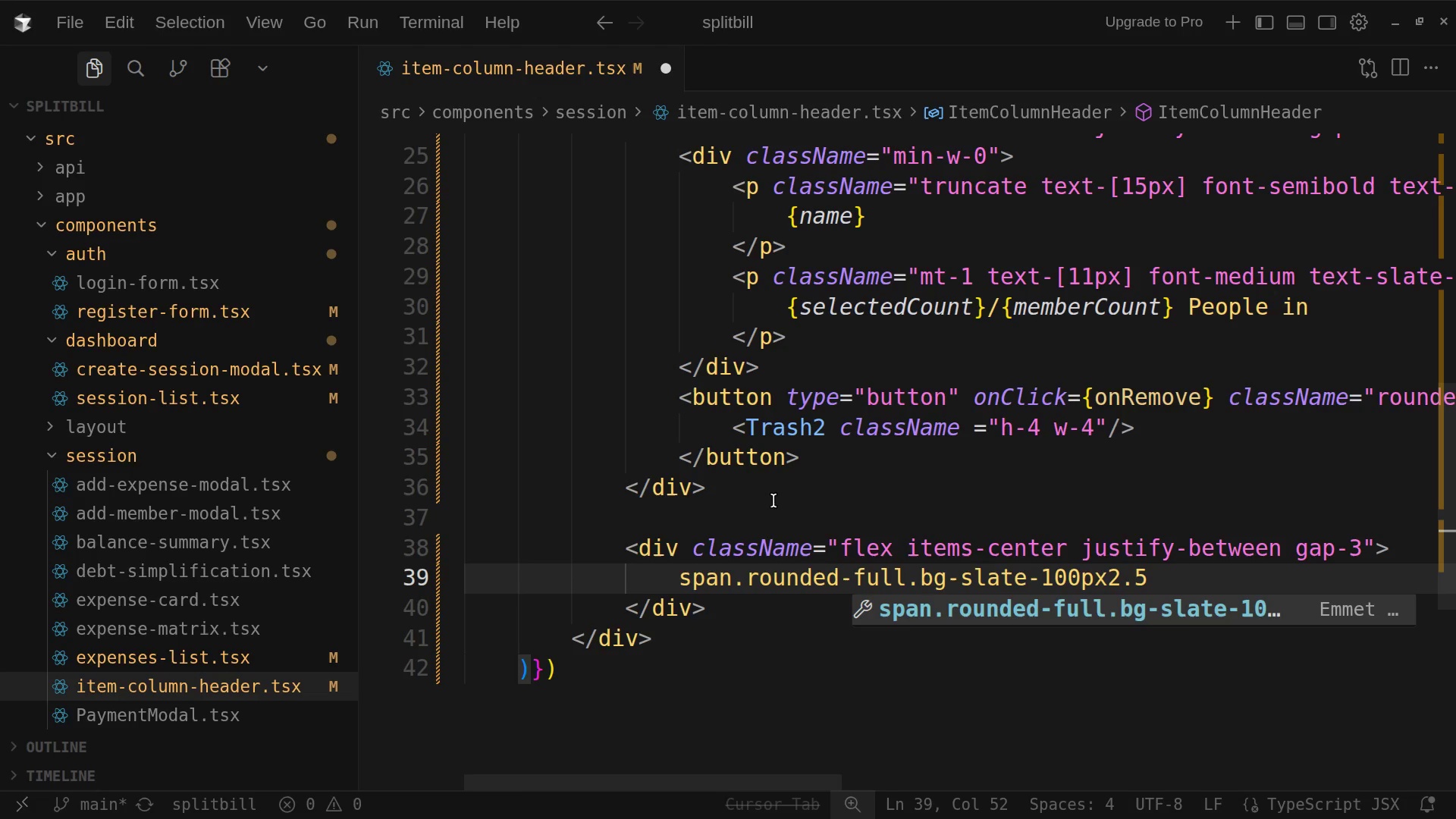 
key(ArrowLeft)
 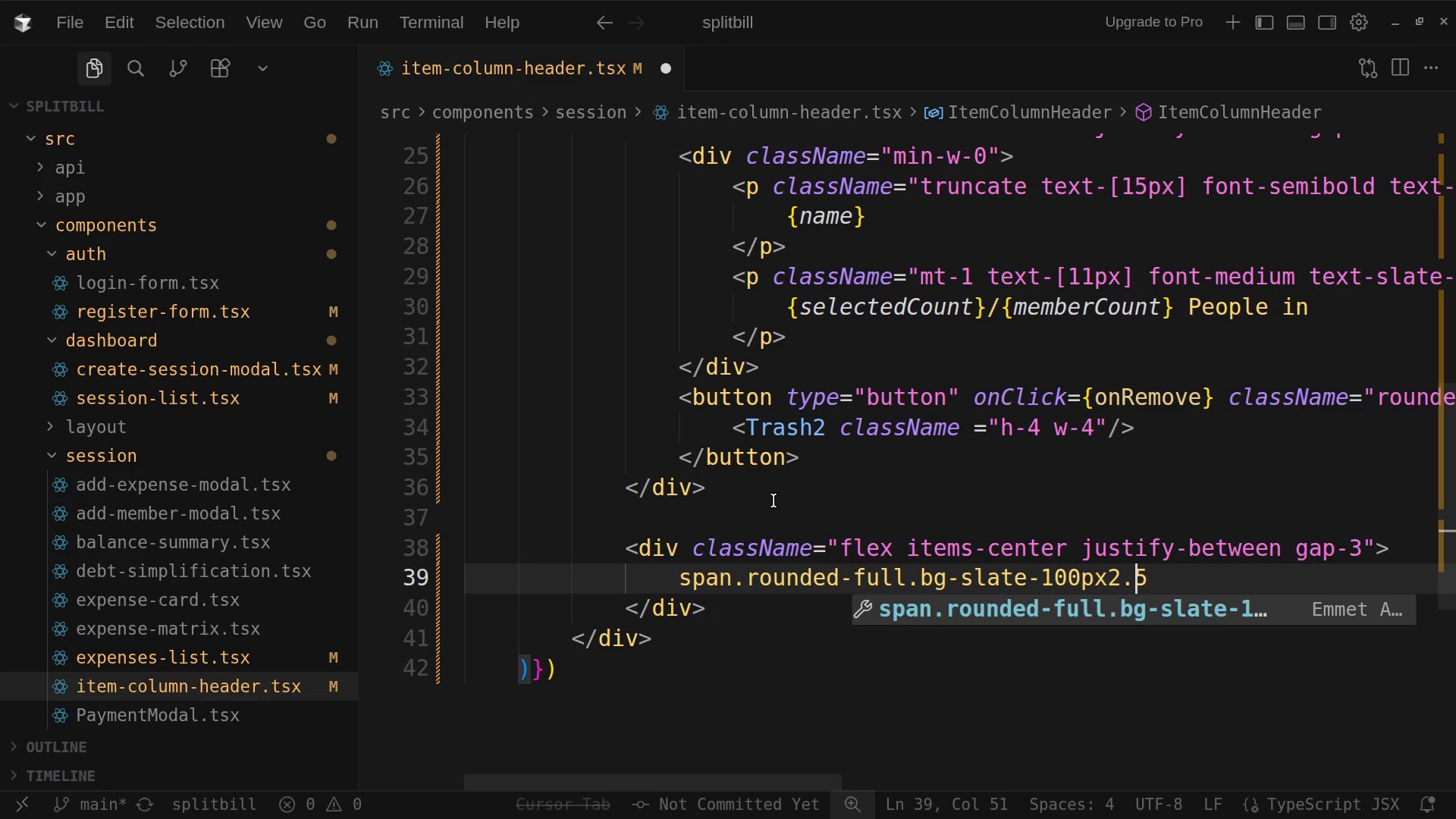 
key(ArrowLeft)
 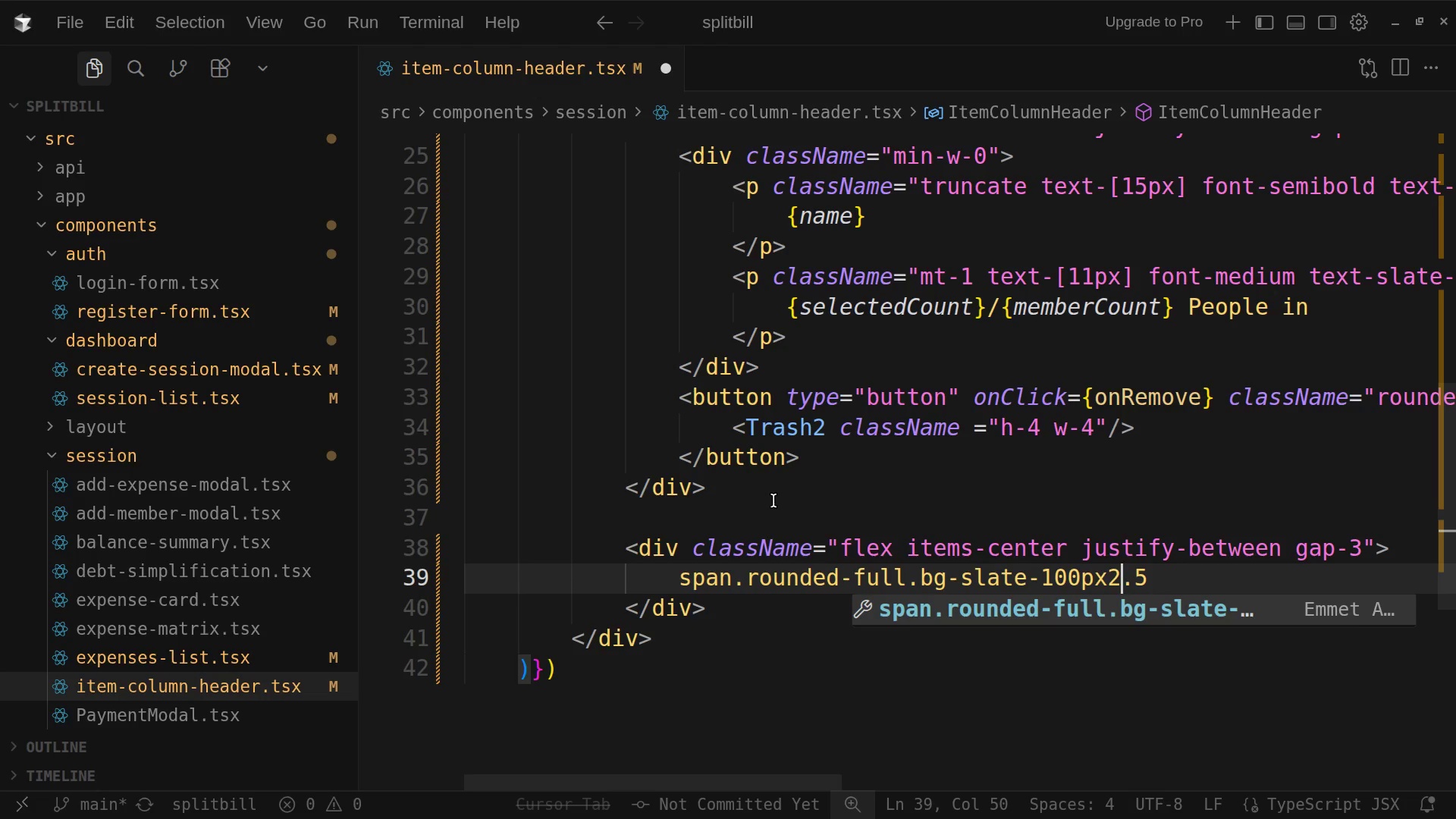 
key(ArrowLeft)
 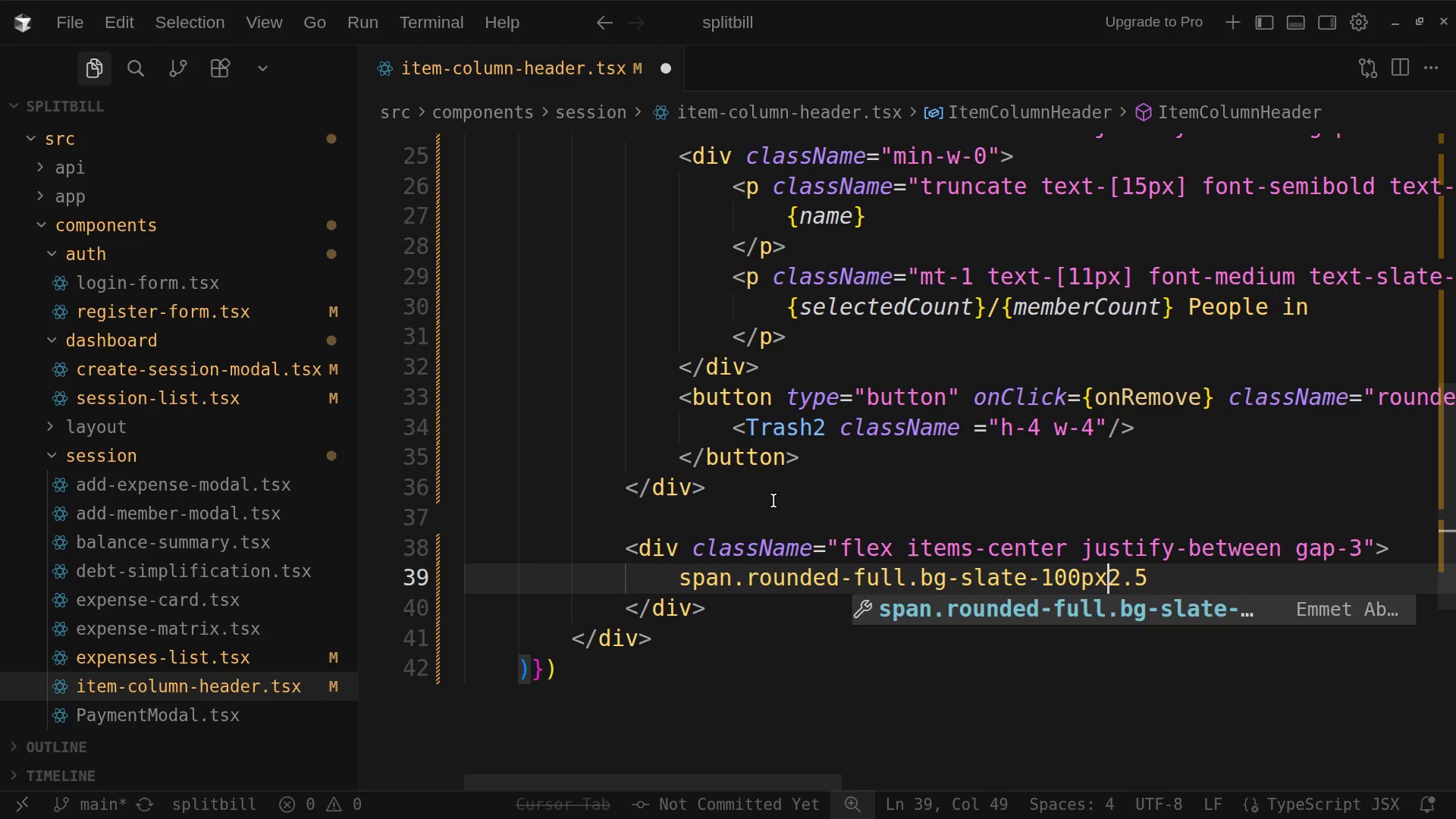 
key(ArrowLeft)
 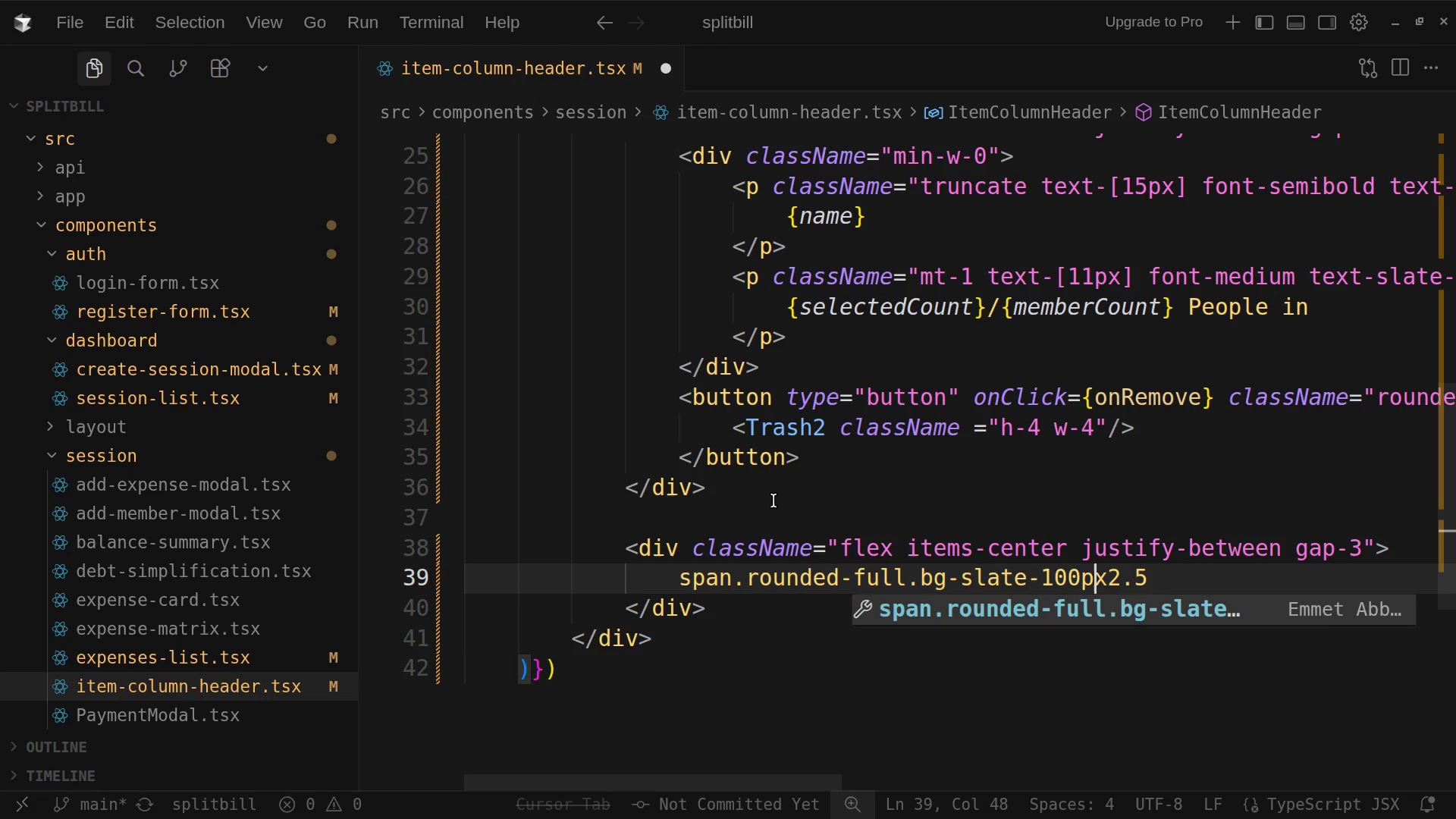 
key(ArrowLeft)
 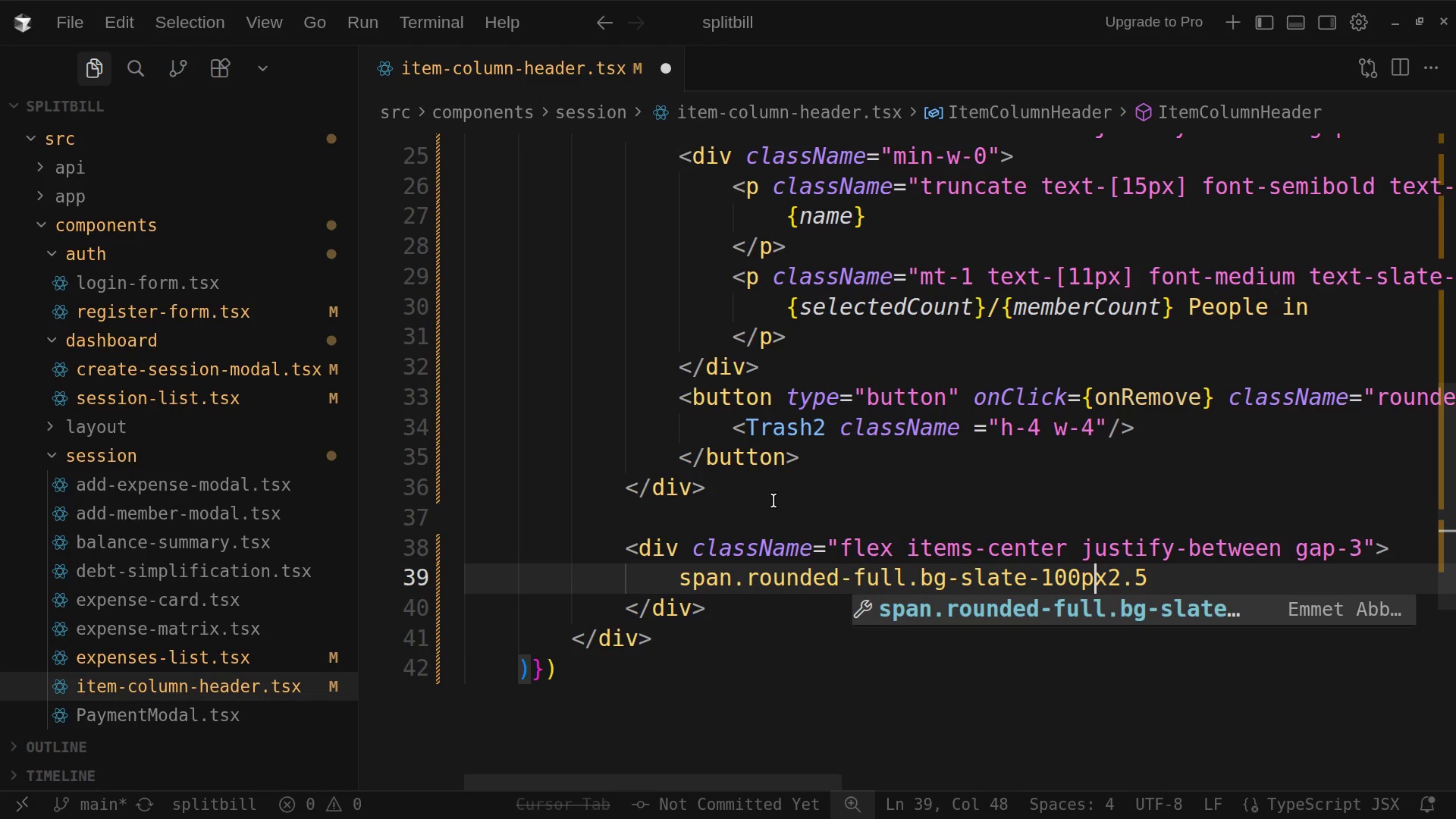 
key(ArrowLeft)
 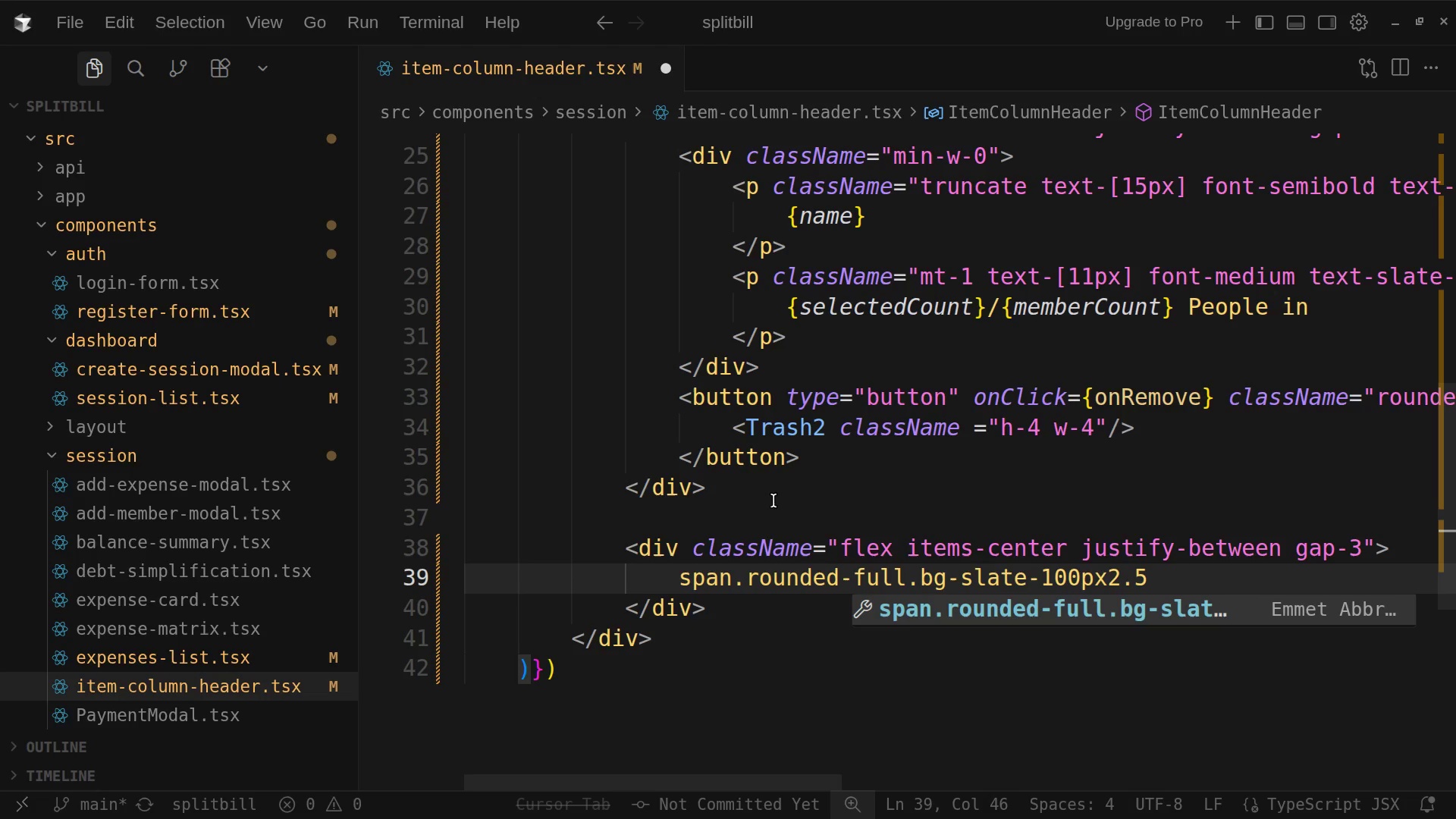 
key(ArrowRight)
 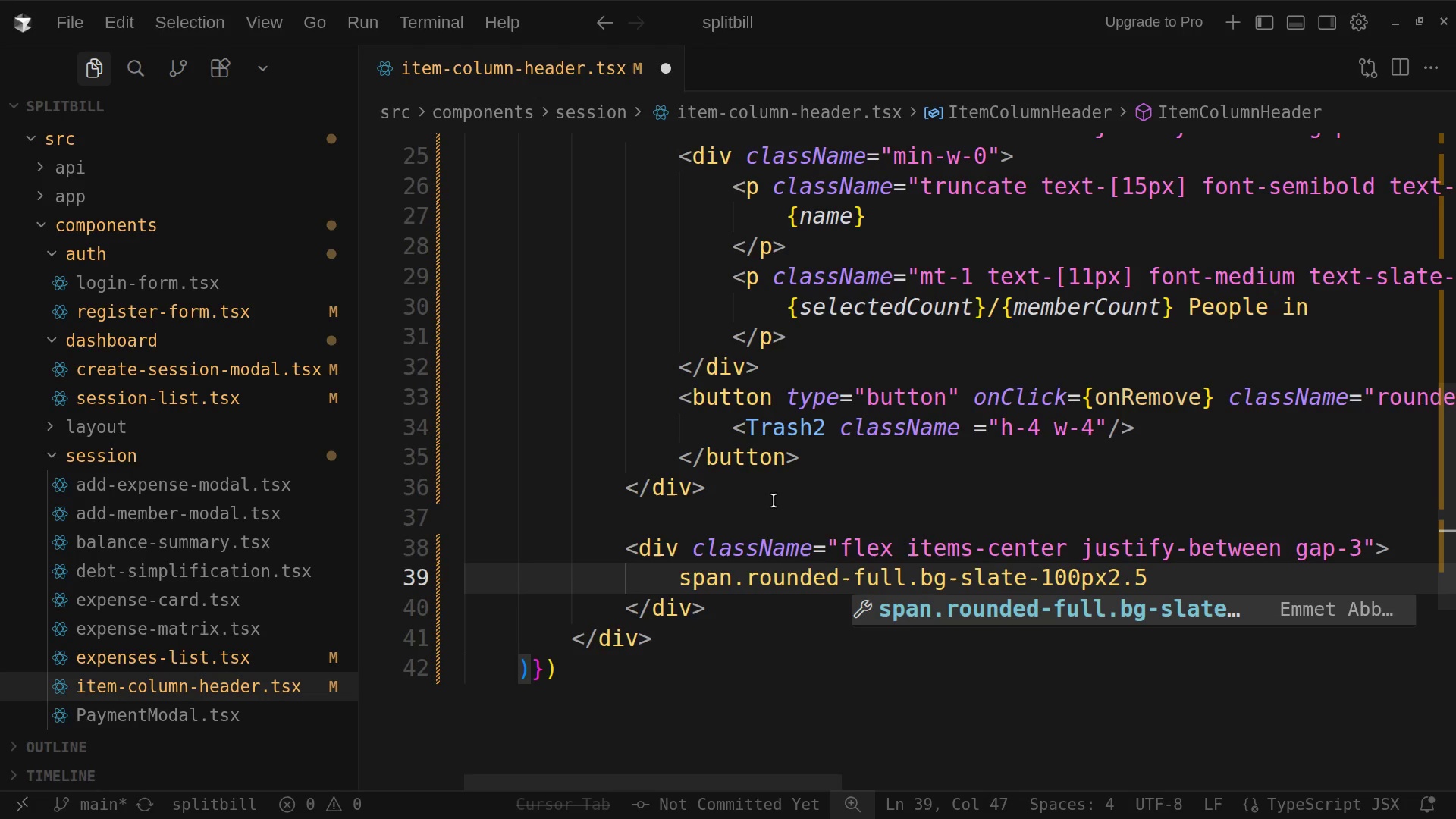 
key(Period)
 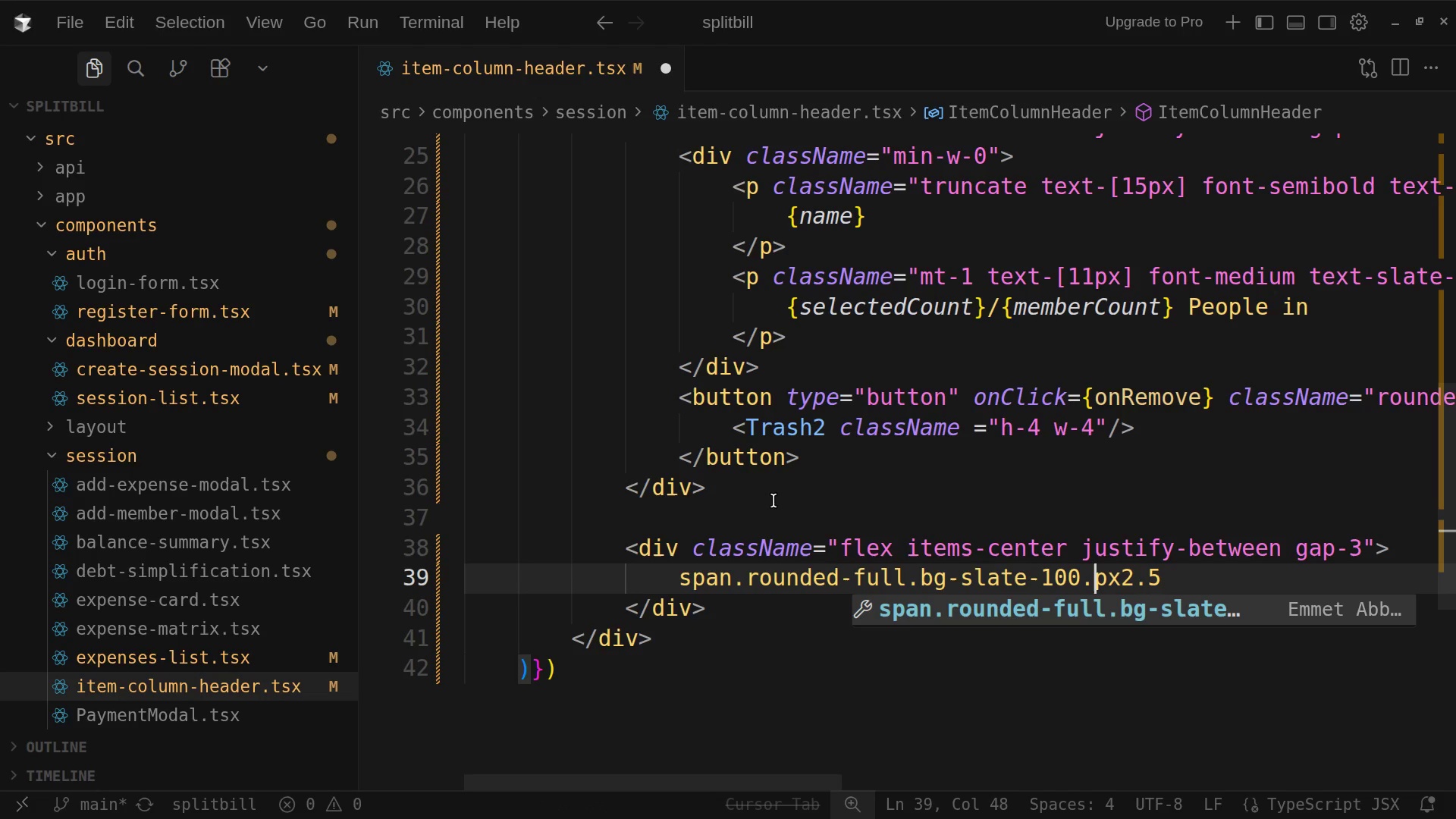 
key(ArrowRight)
 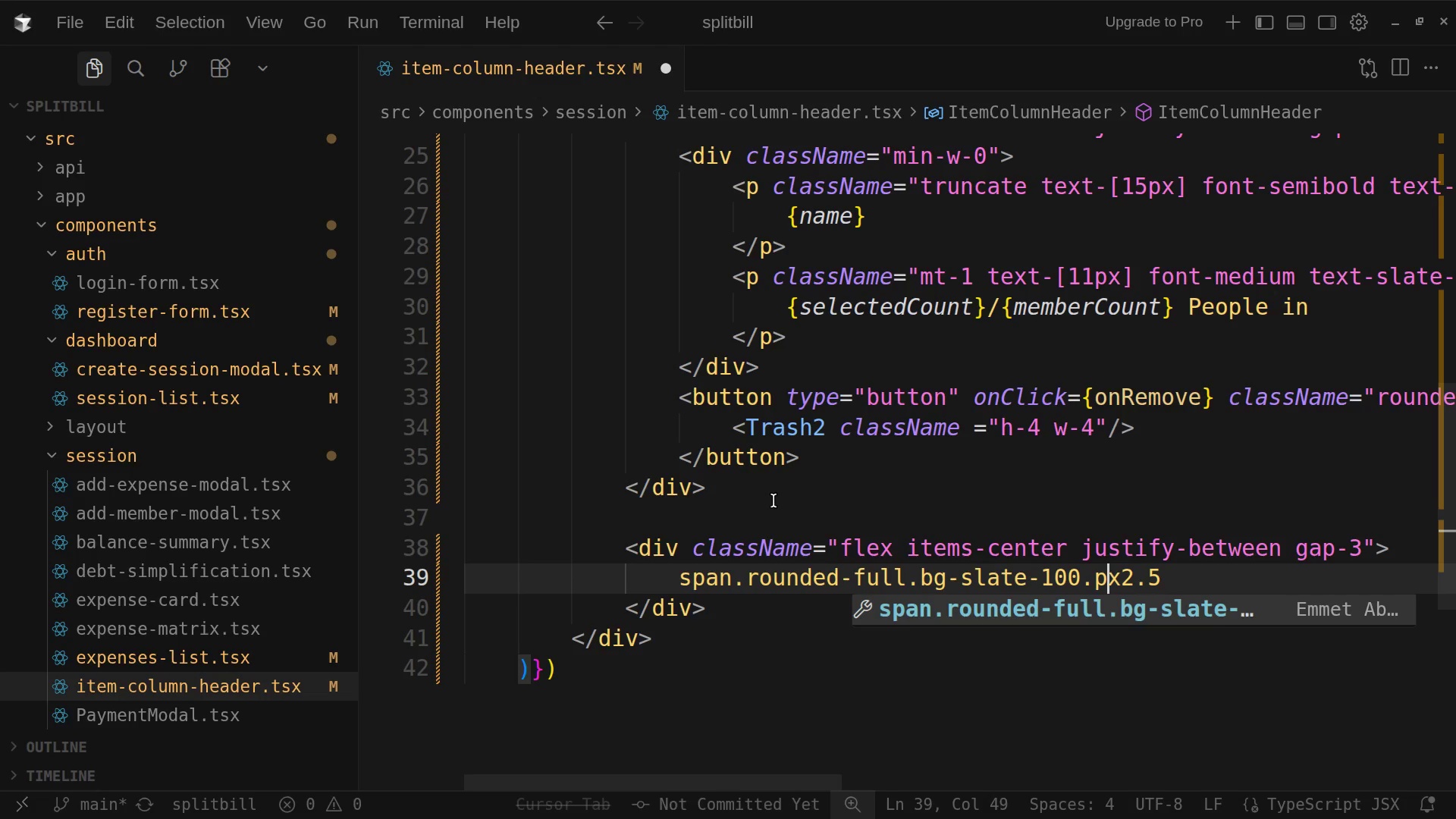 
key(ArrowRight)
 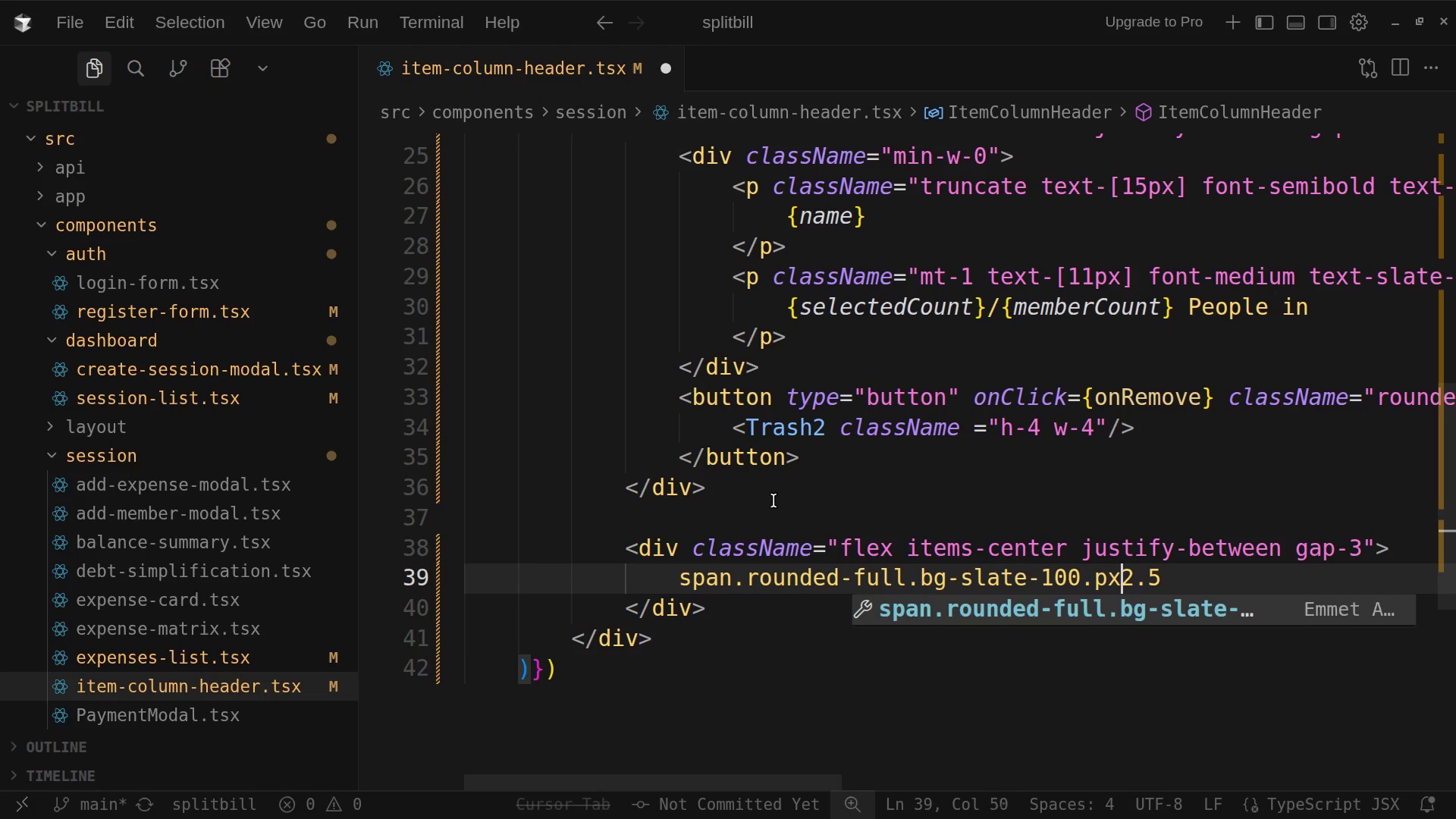 
key(ArrowRight)
 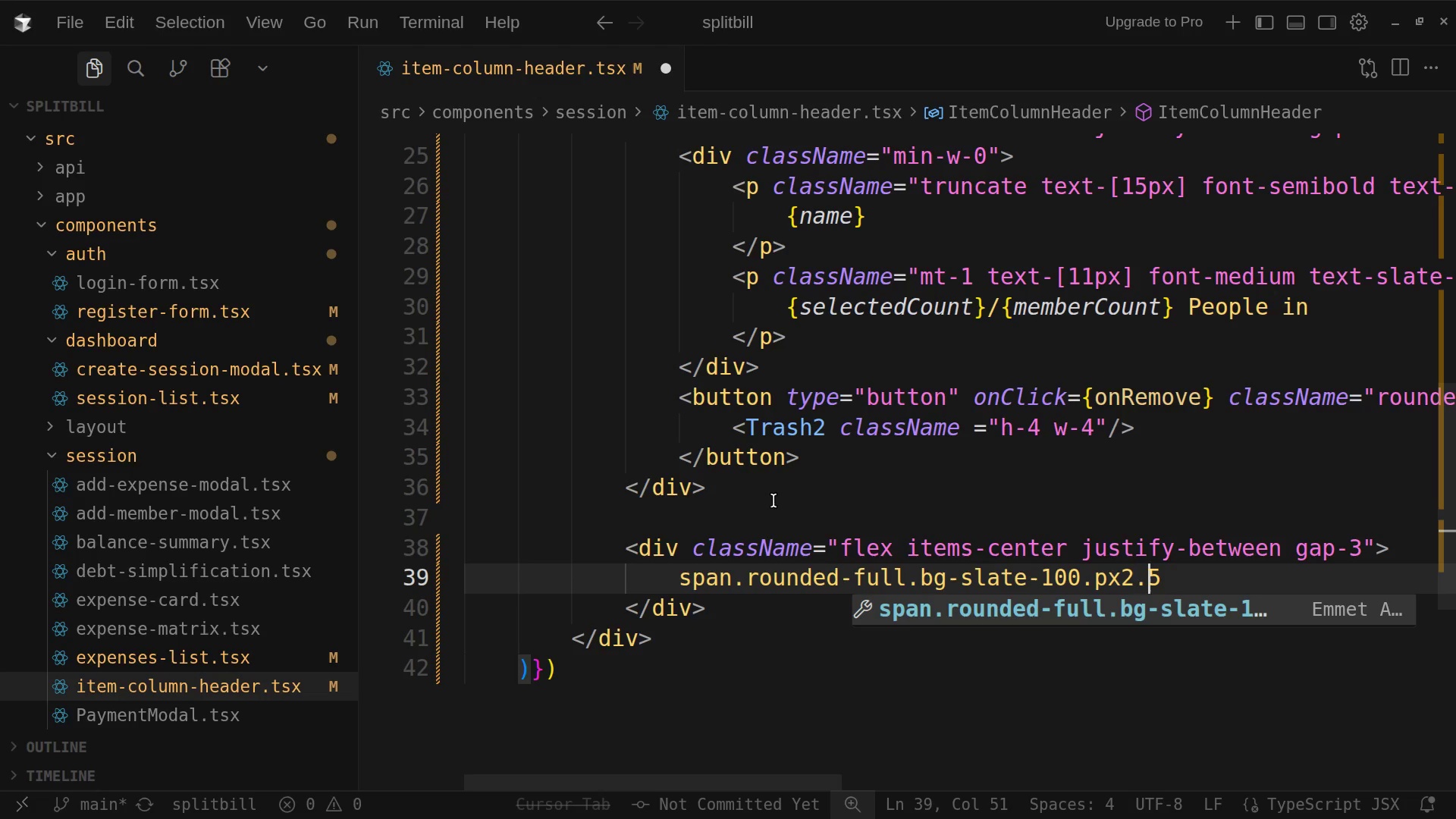 
key(ArrowRight)
 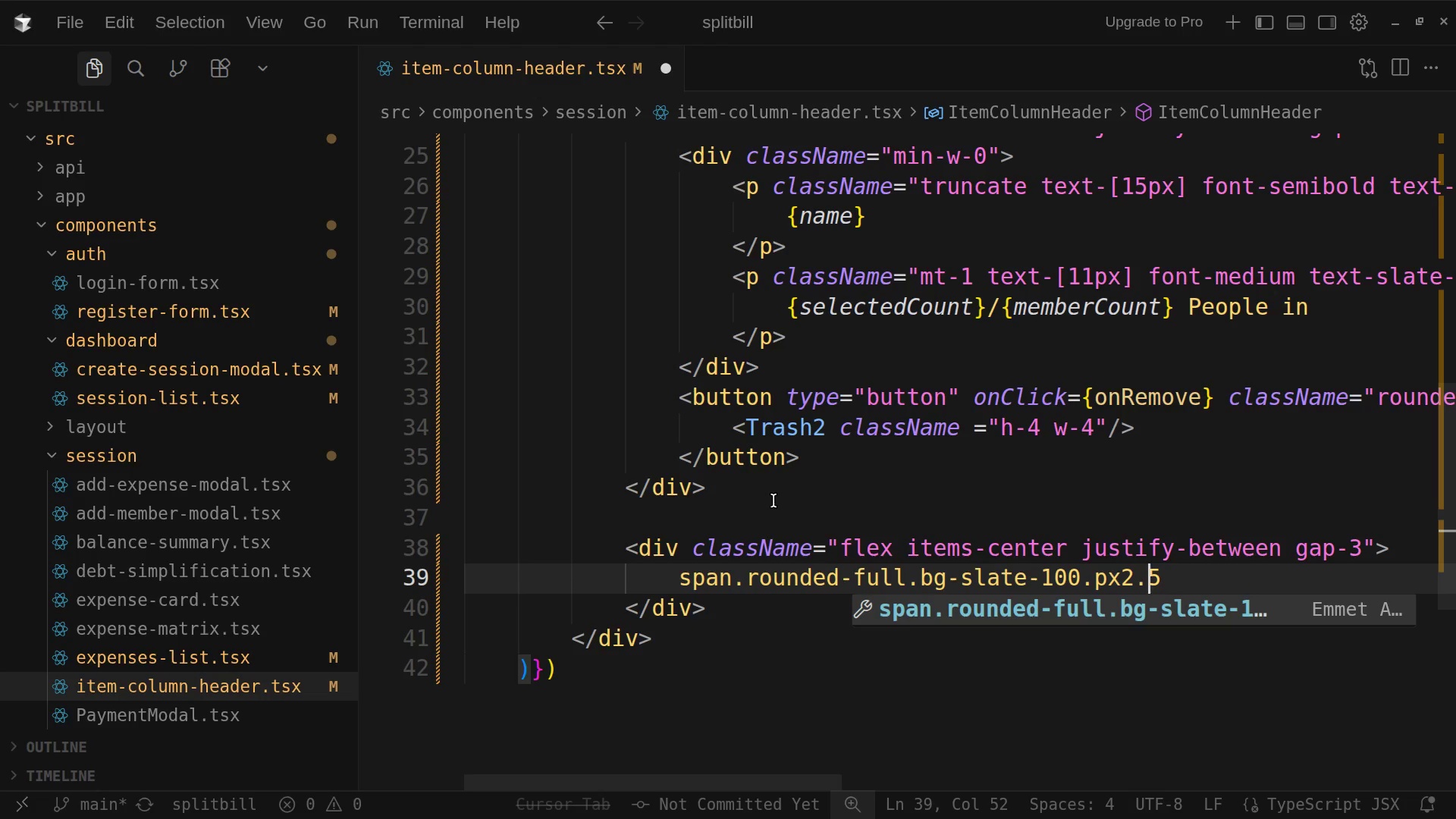 
key(ArrowRight)
 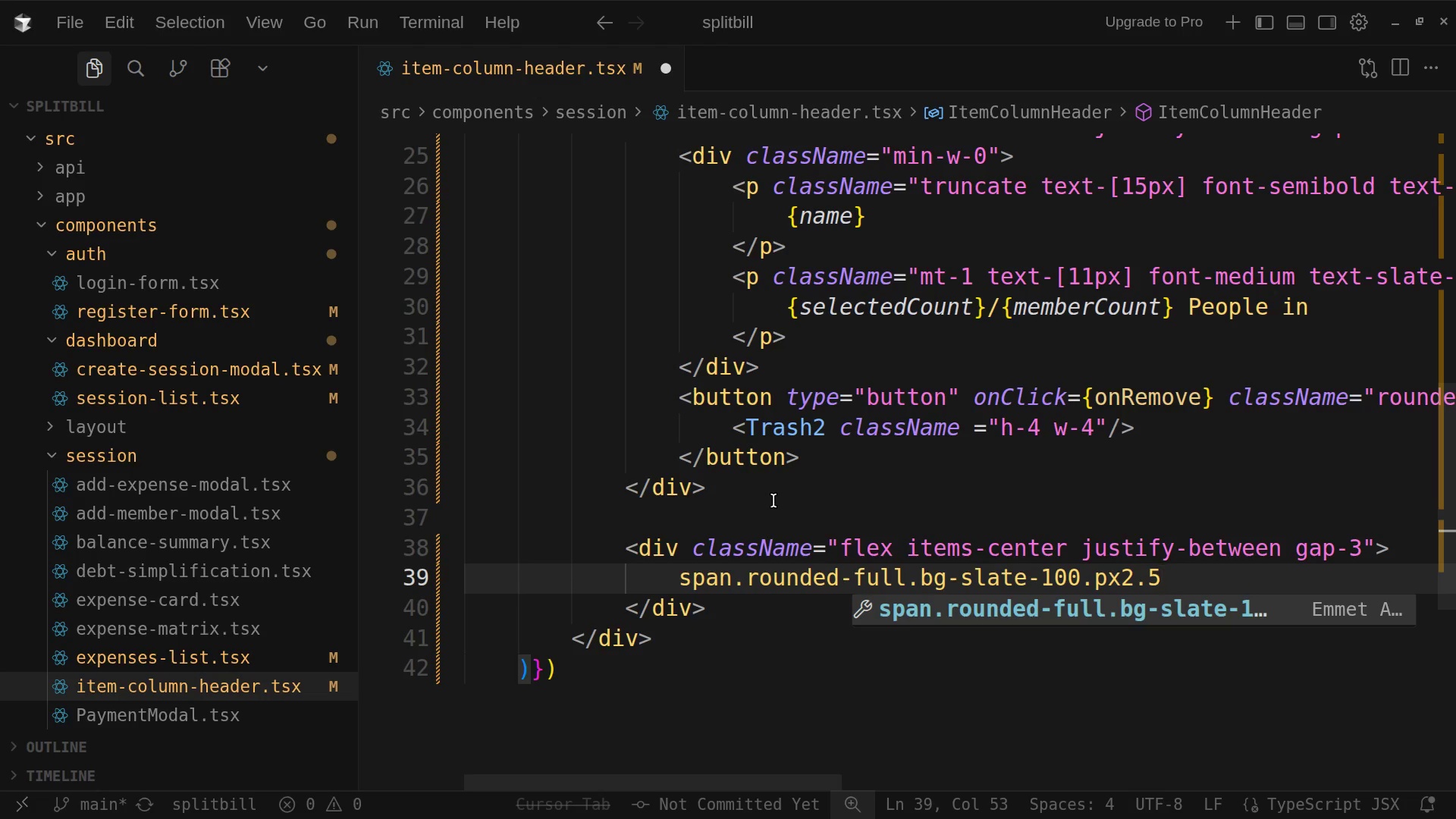 
type(.pxy)
key(Backspace)
key(Backspace)
type(y-1.font-semibold.uppercase.tracking)
key(Backspace)
key(Backspace)
key(Backspace)
key(Backspace)
key(Backspace)
key(Backspace)
key(Backspace)
key(Backspace)
key(Backspace)
key(Backspace)
type(e.text.)
key(Backspace)
type(-slate.)
key(Backspace)
type(-500>)
 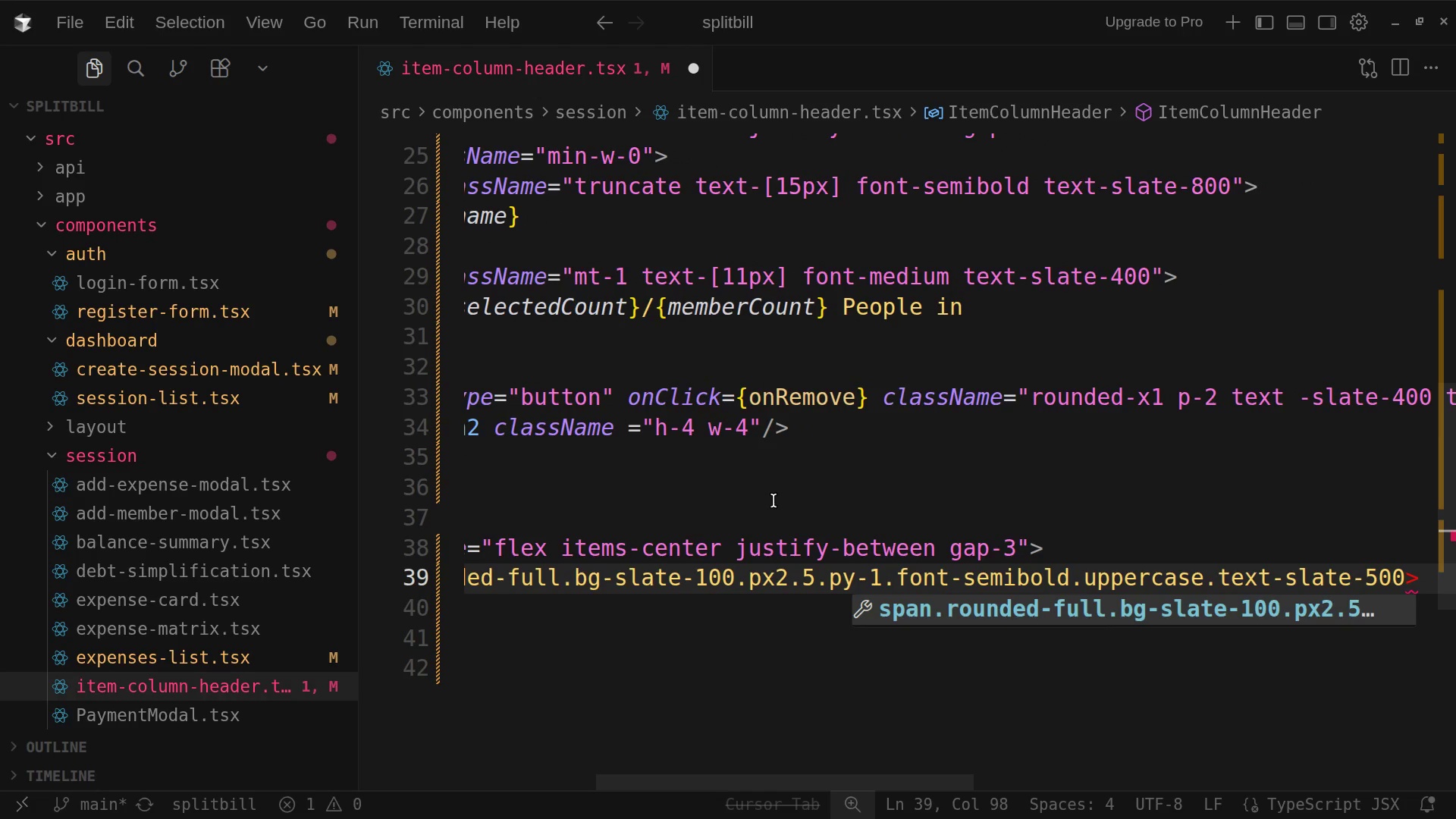 
key(Enter)
 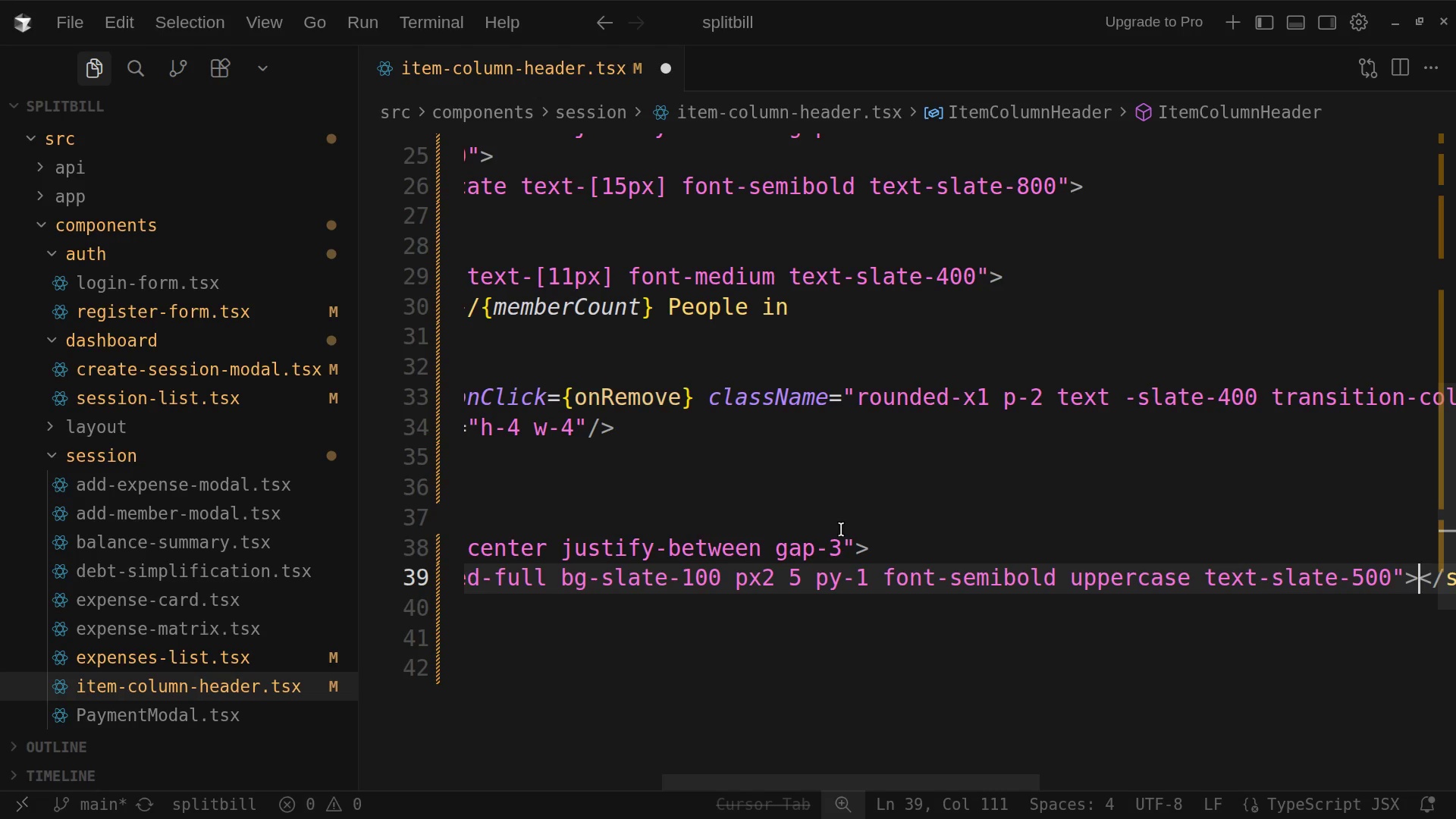 
scroll: coordinate [849, 534], scroll_direction: up, amount: 34.0
 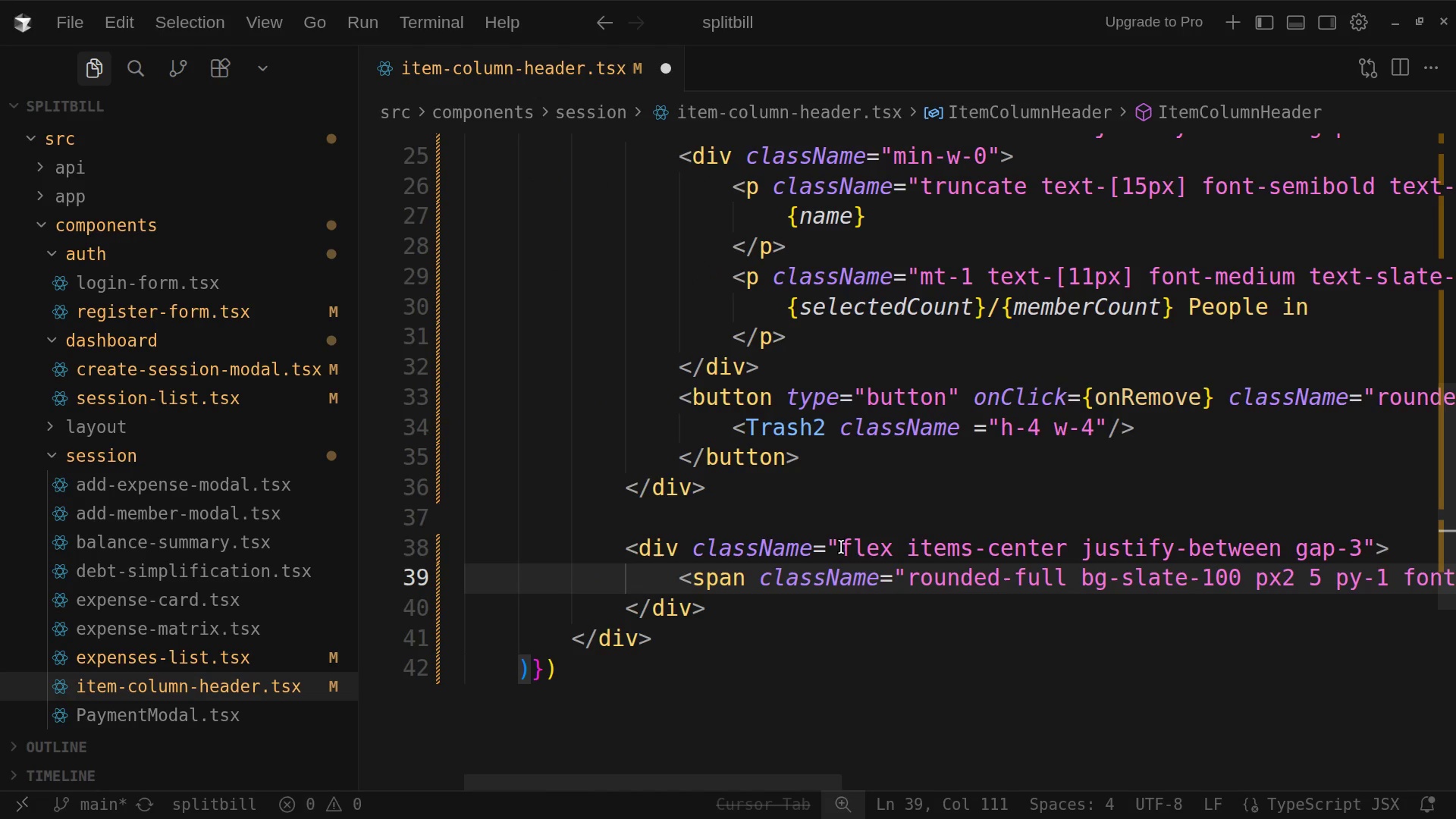 
scroll: coordinate [841, 547], scroll_direction: down, amount: 12.0
 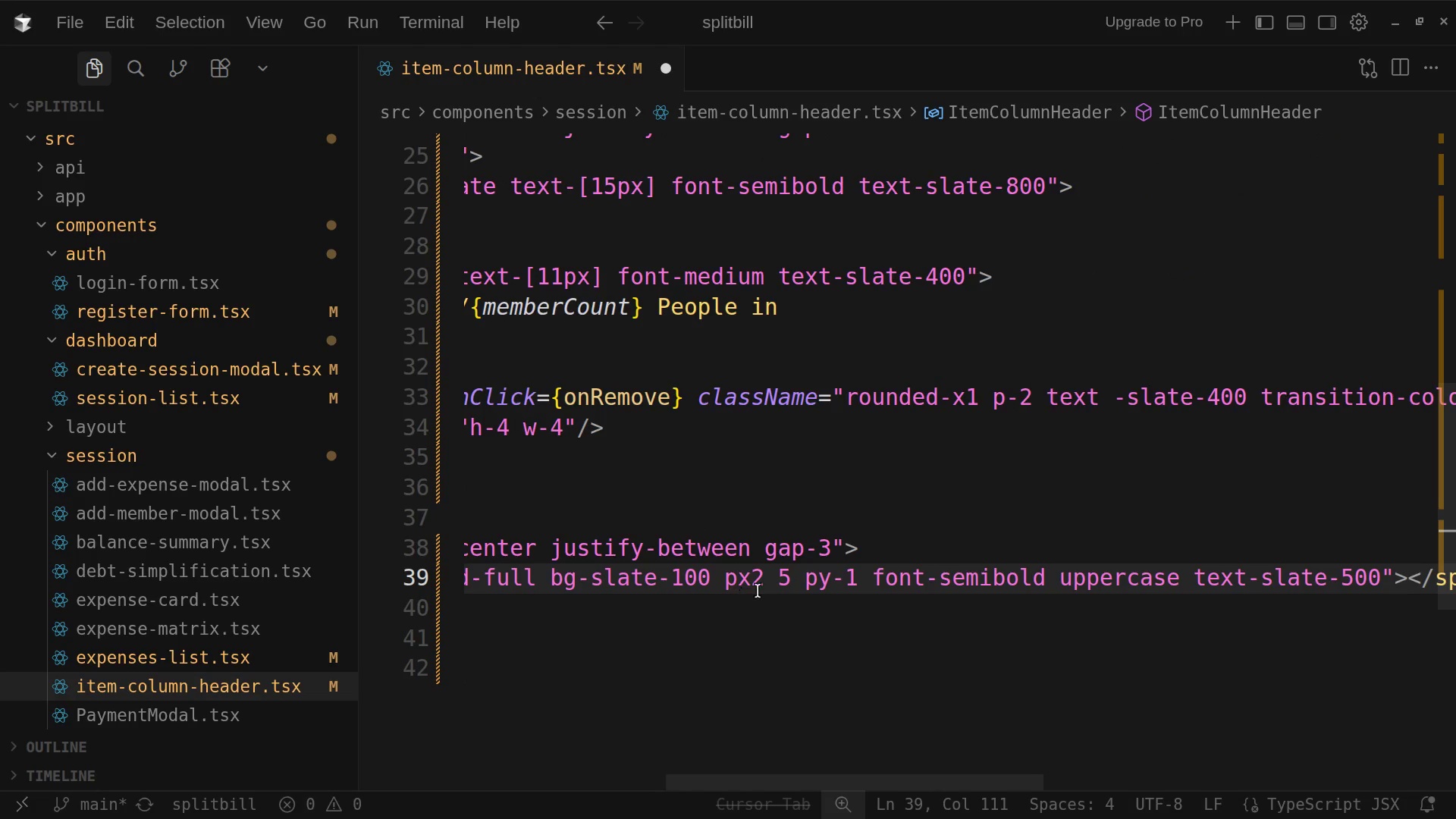 
left_click([752, 576])
 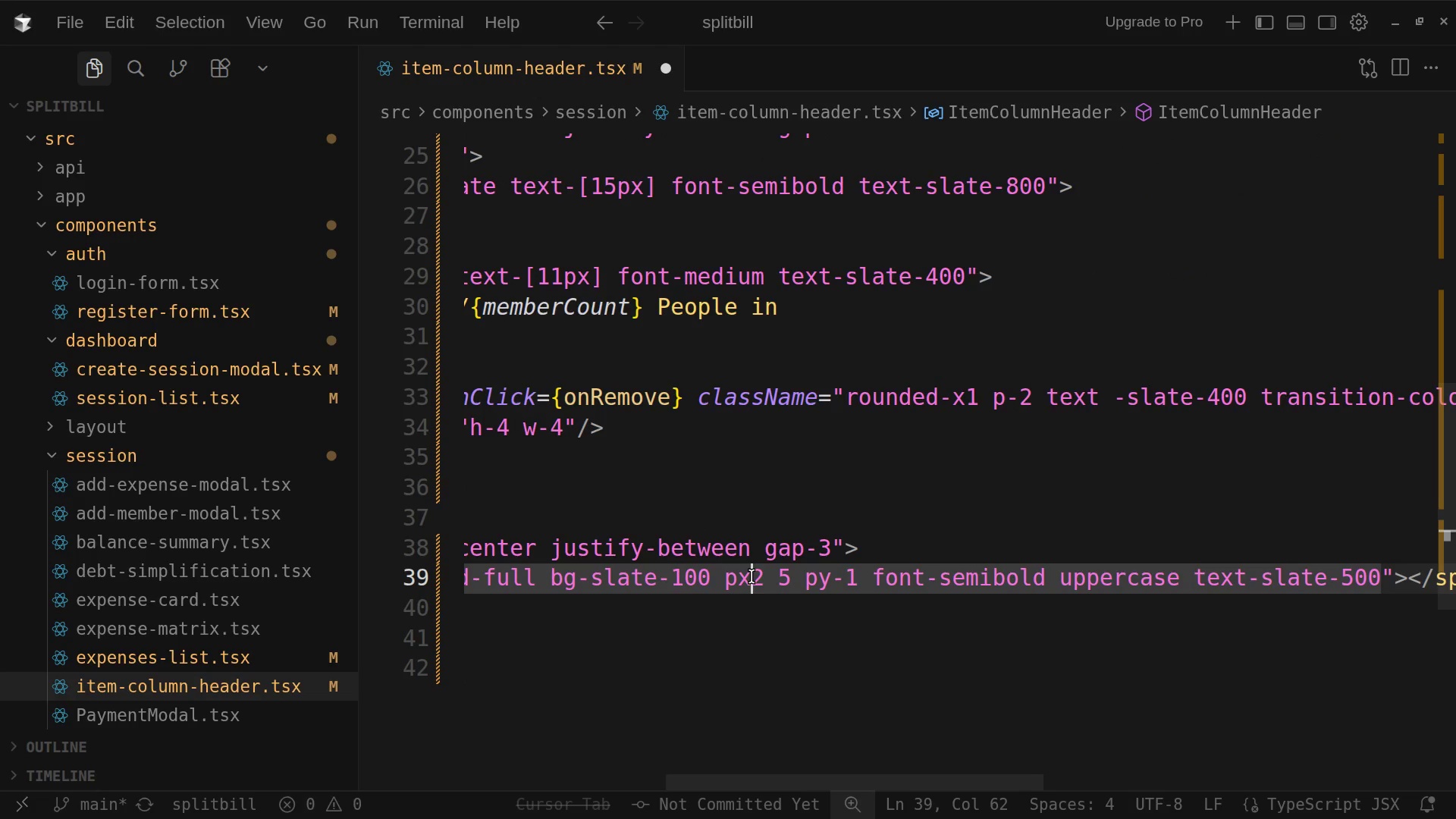 
key(Minus)
 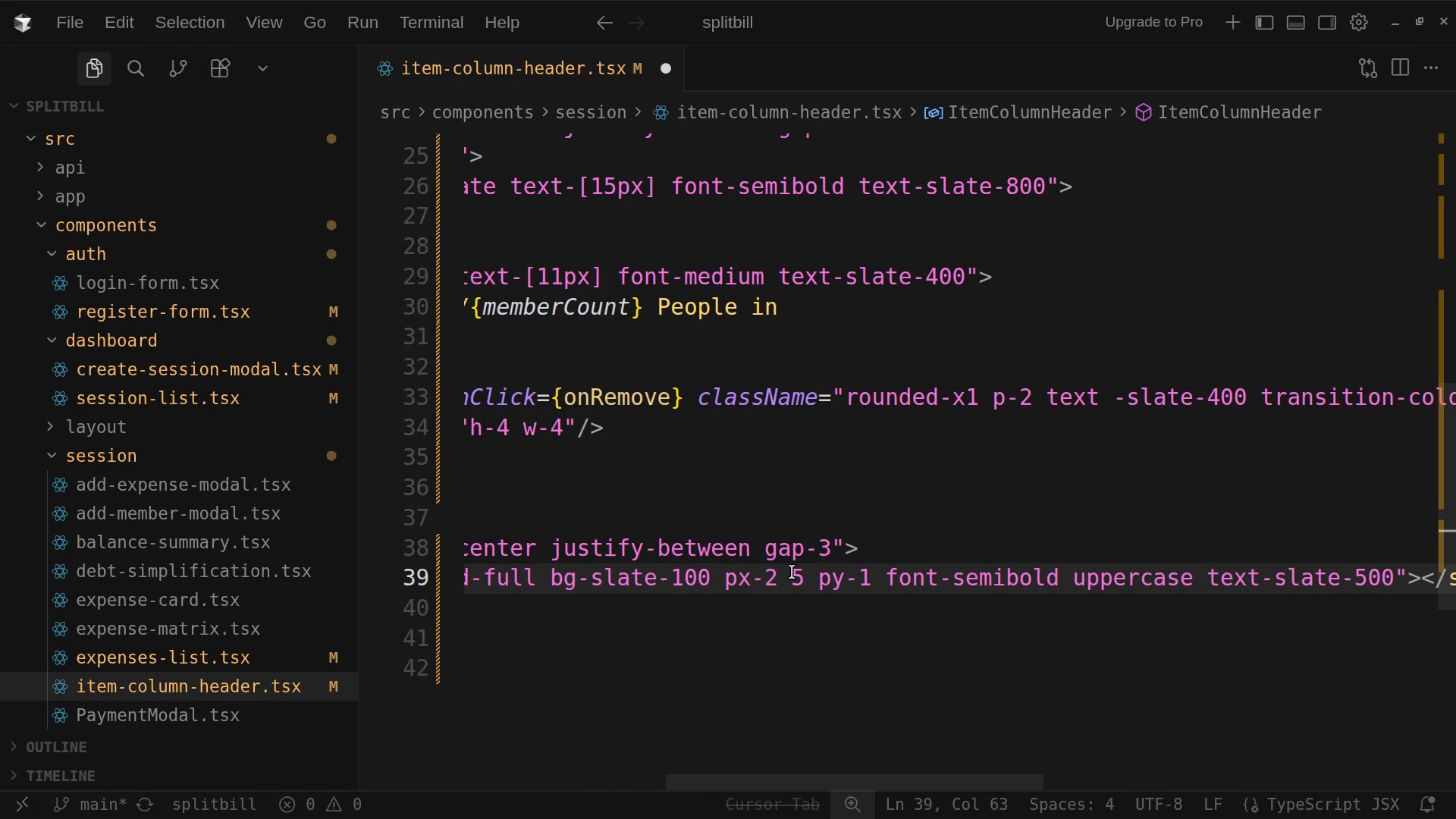 
left_click([792, 572])
 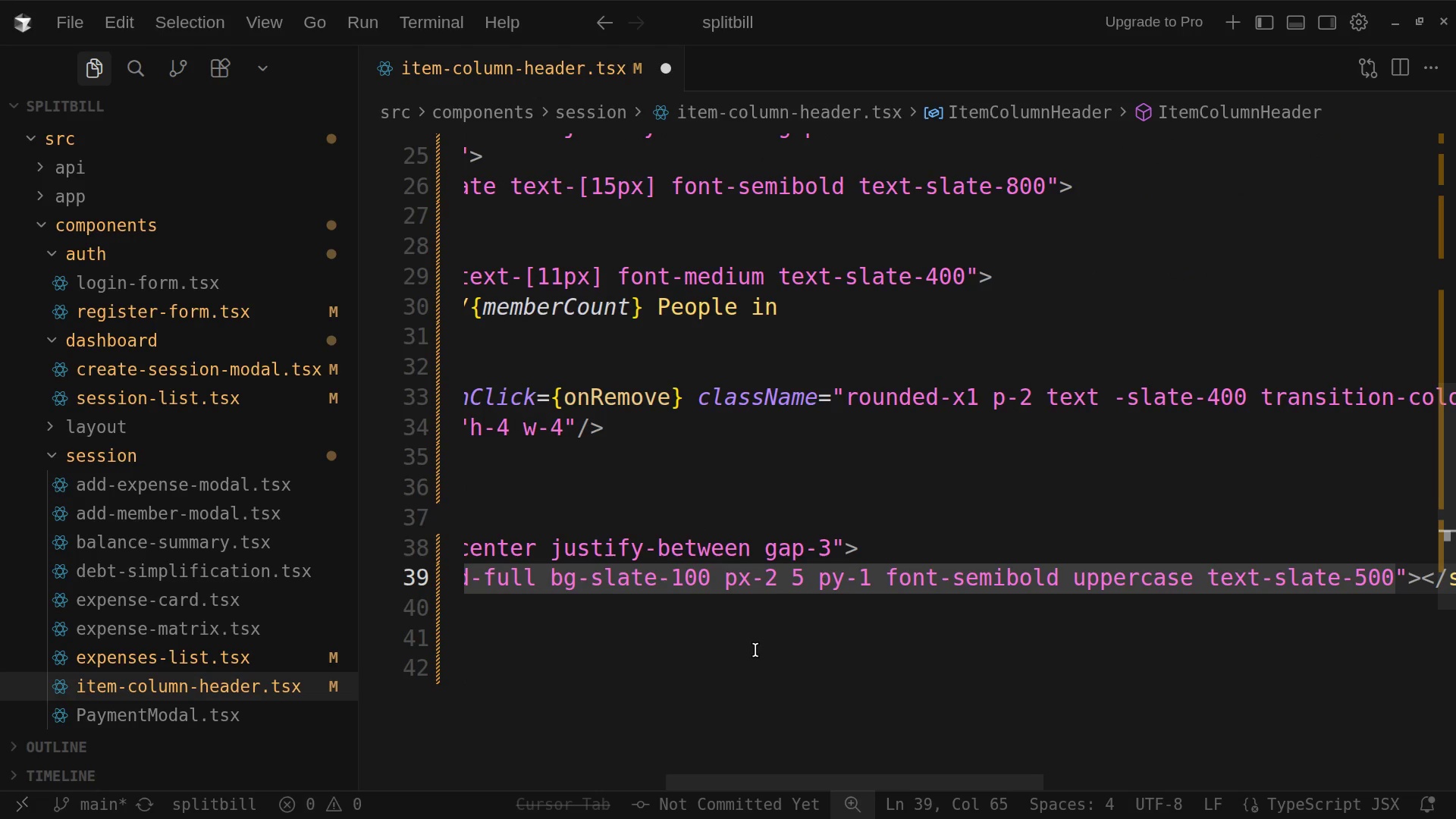 
key(Backspace)
 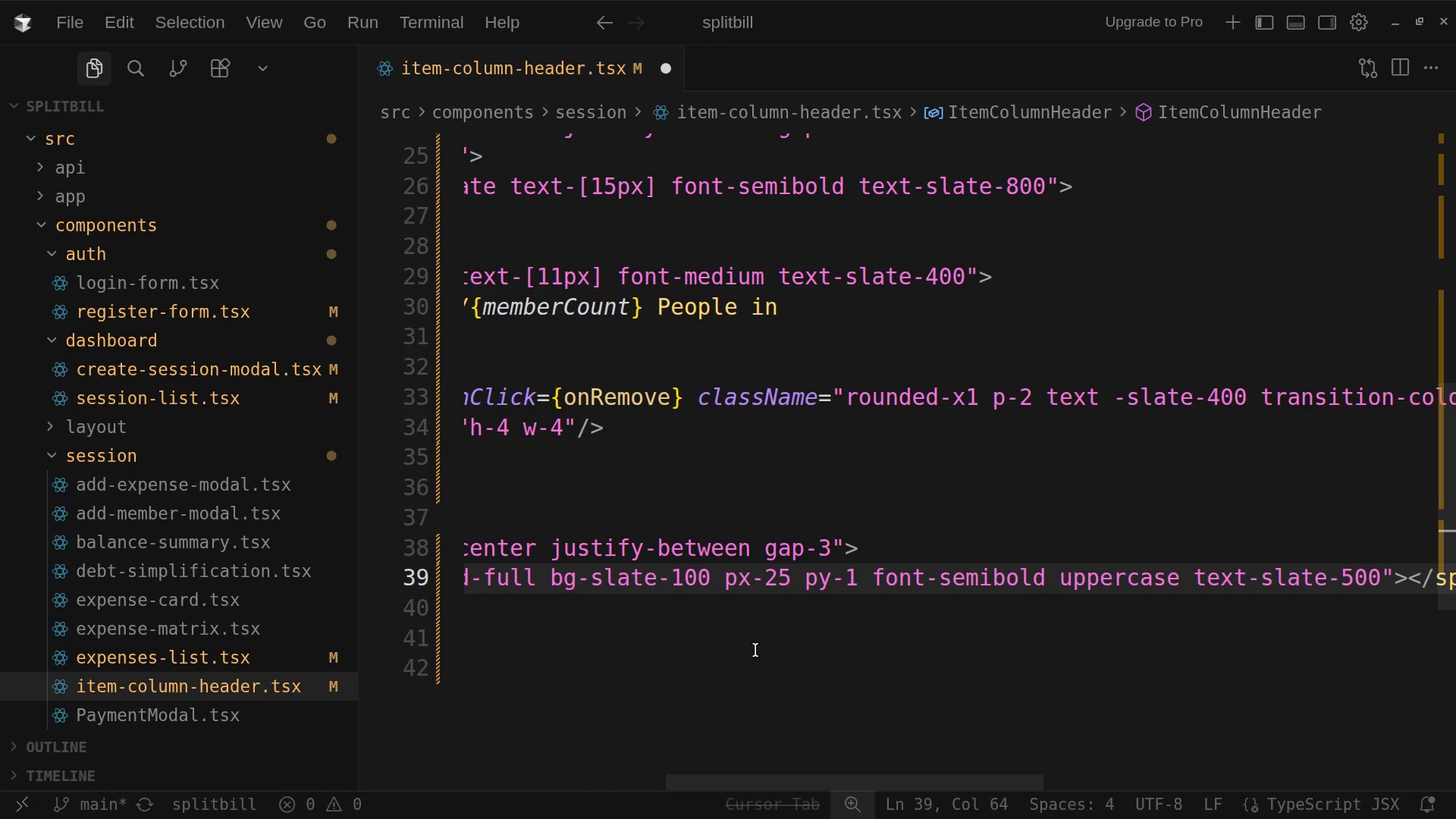 
key(Period)
 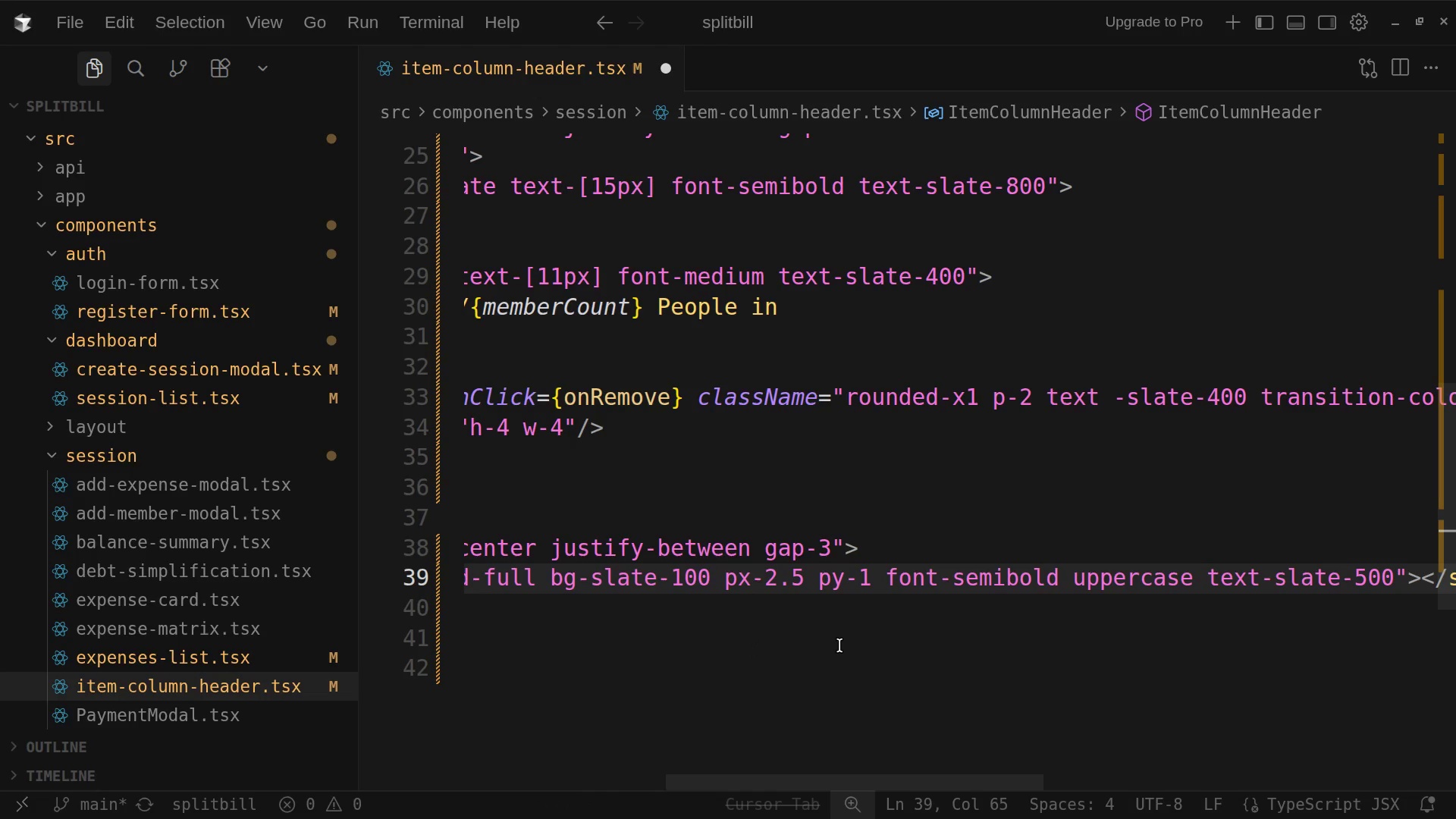 
scroll: coordinate [839, 645], scroll_direction: down, amount: 3.0
 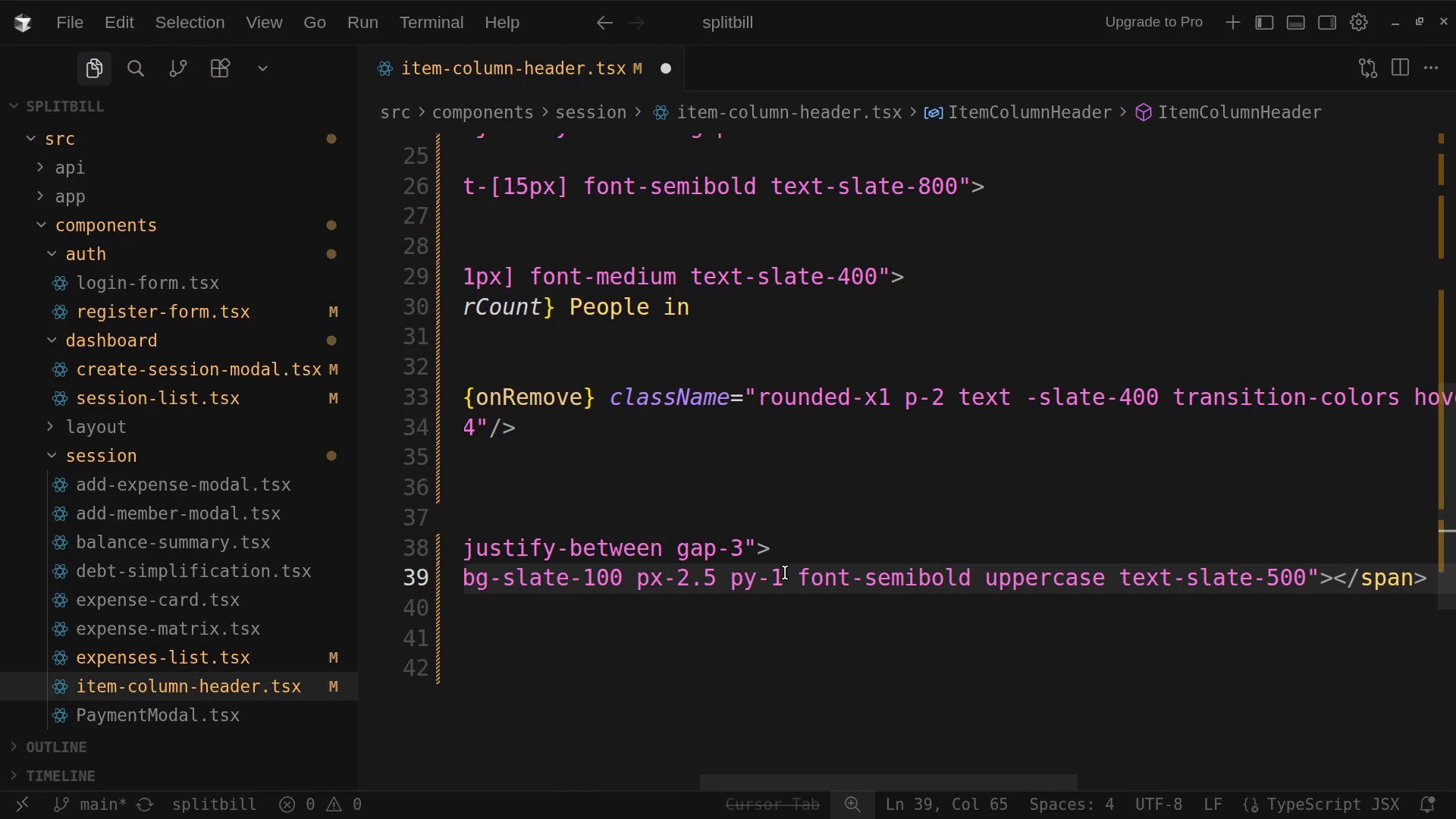 
left_click([783, 573])
 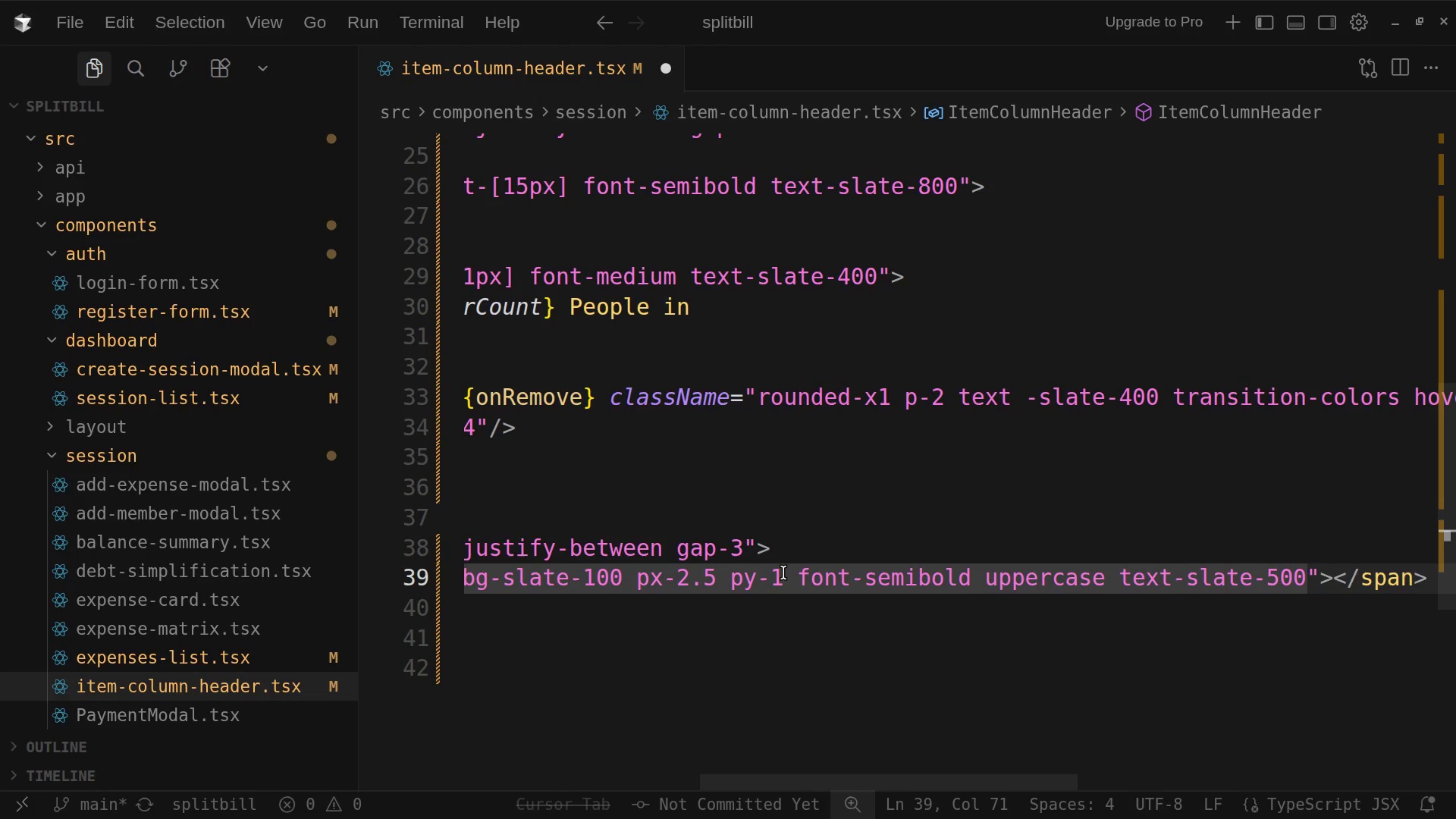 
type( text-[10px)
 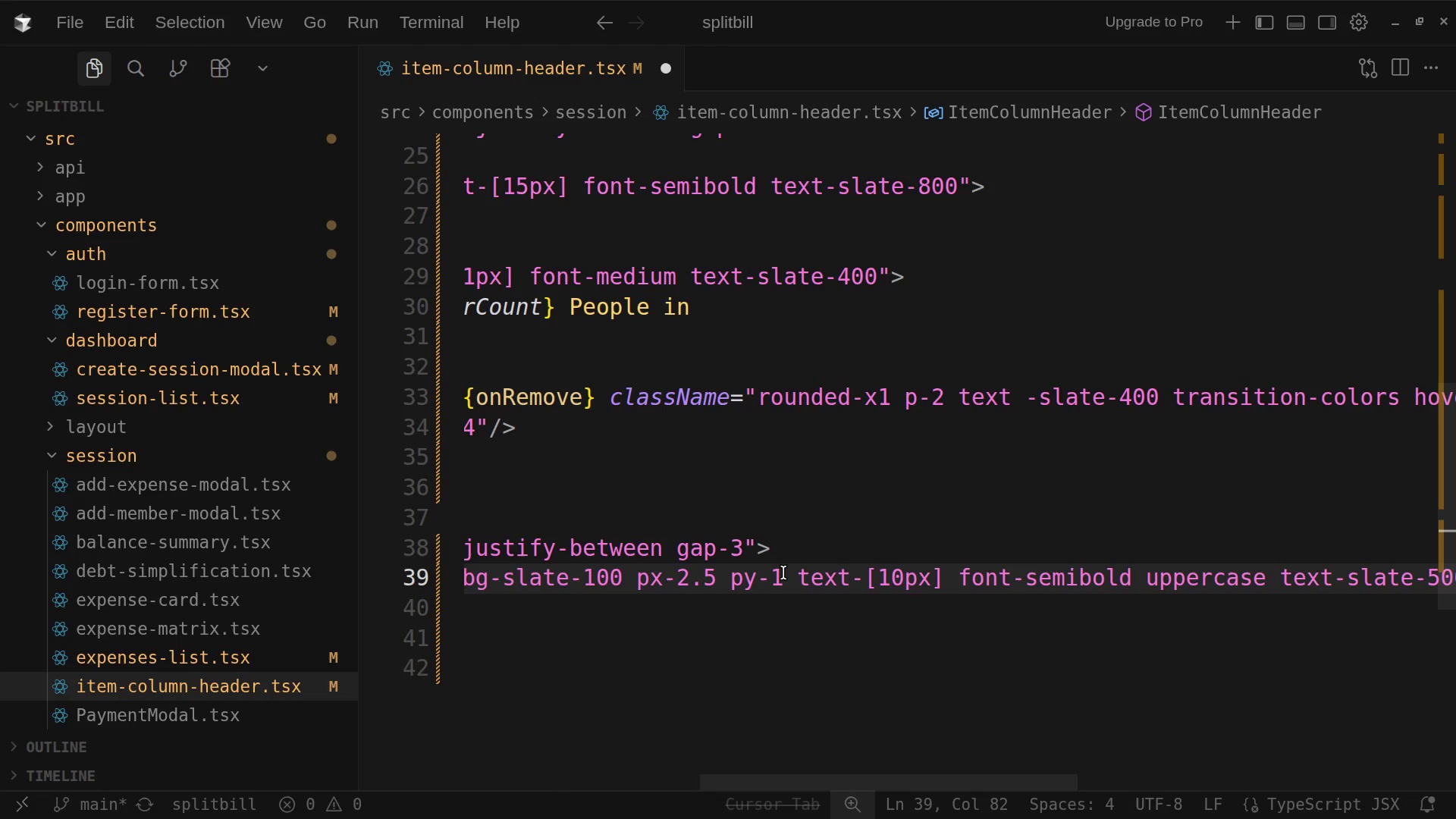 
key(ArrowRight)
 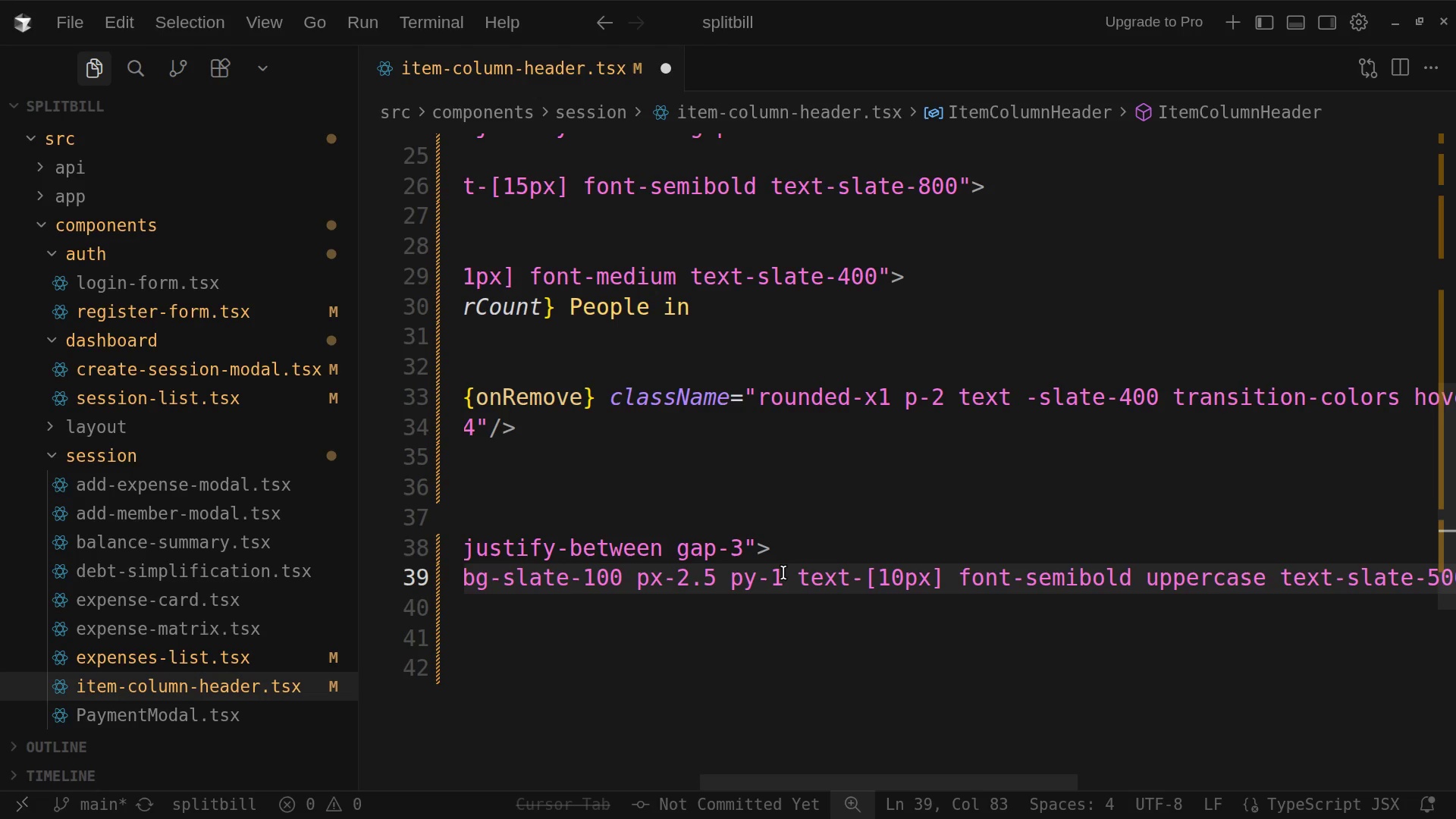 
type( tracking-[0.18)
 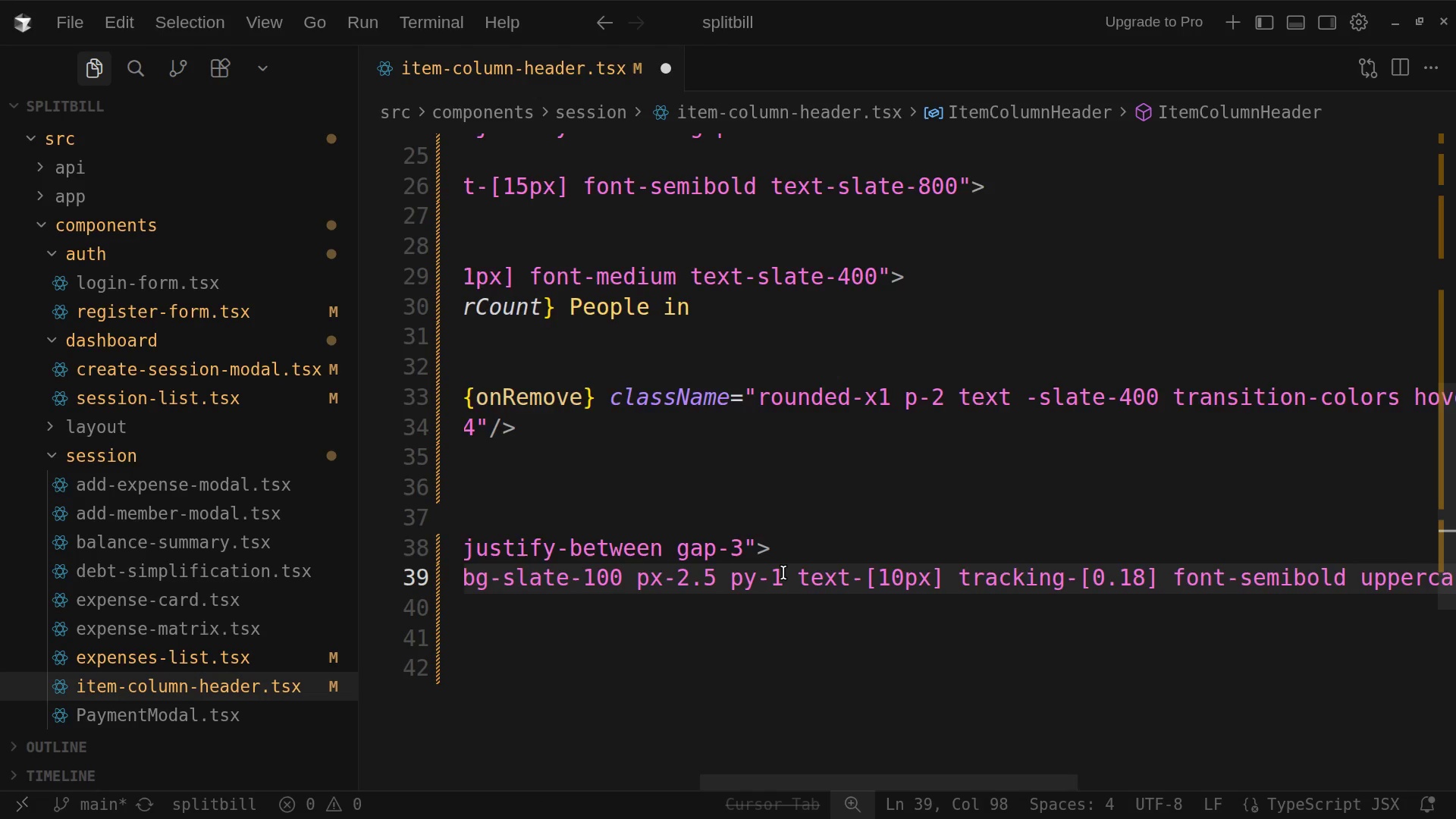 
scroll: coordinate [783, 573], scroll_direction: up, amount: 24.0
 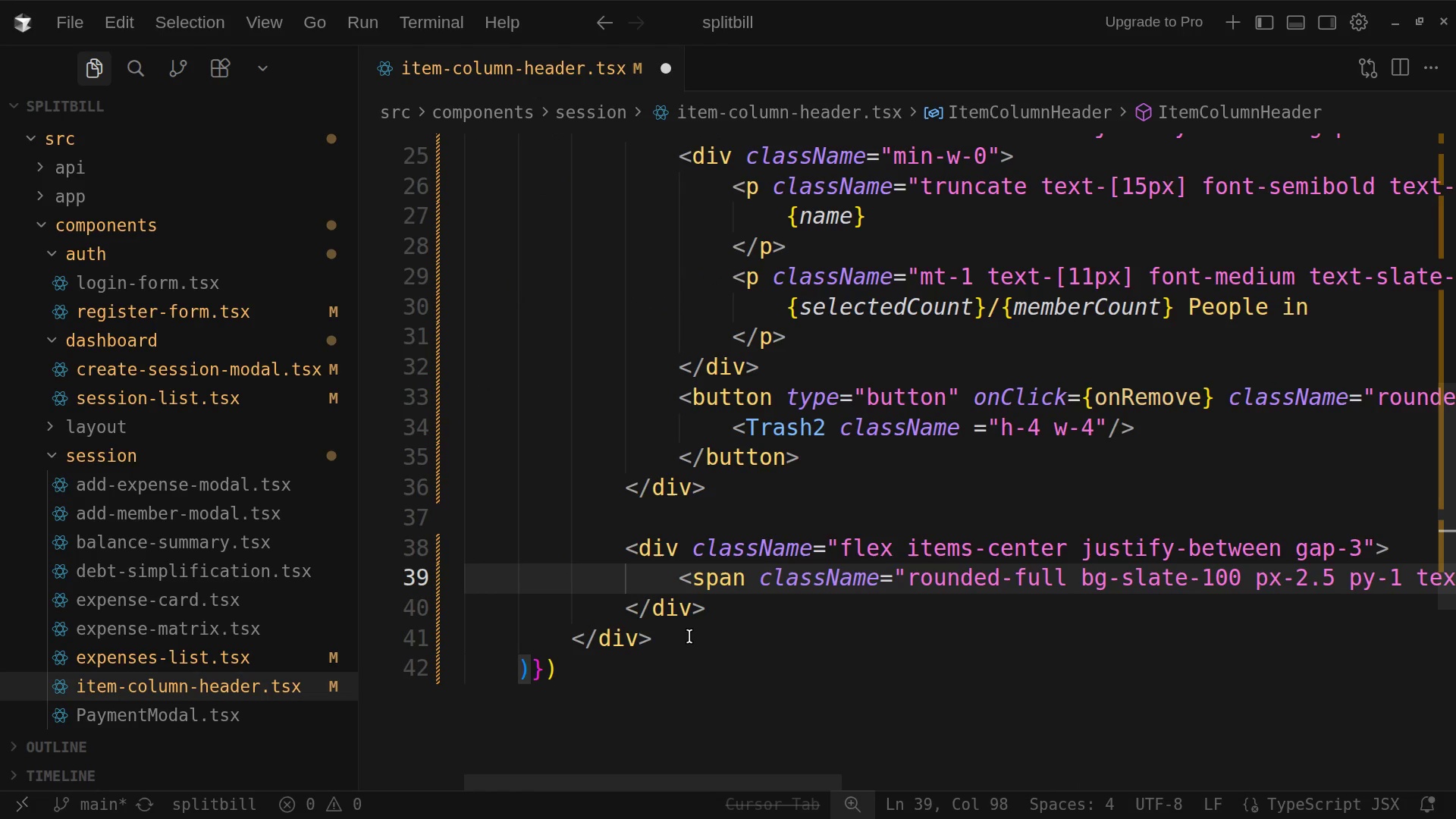 
type(em)
 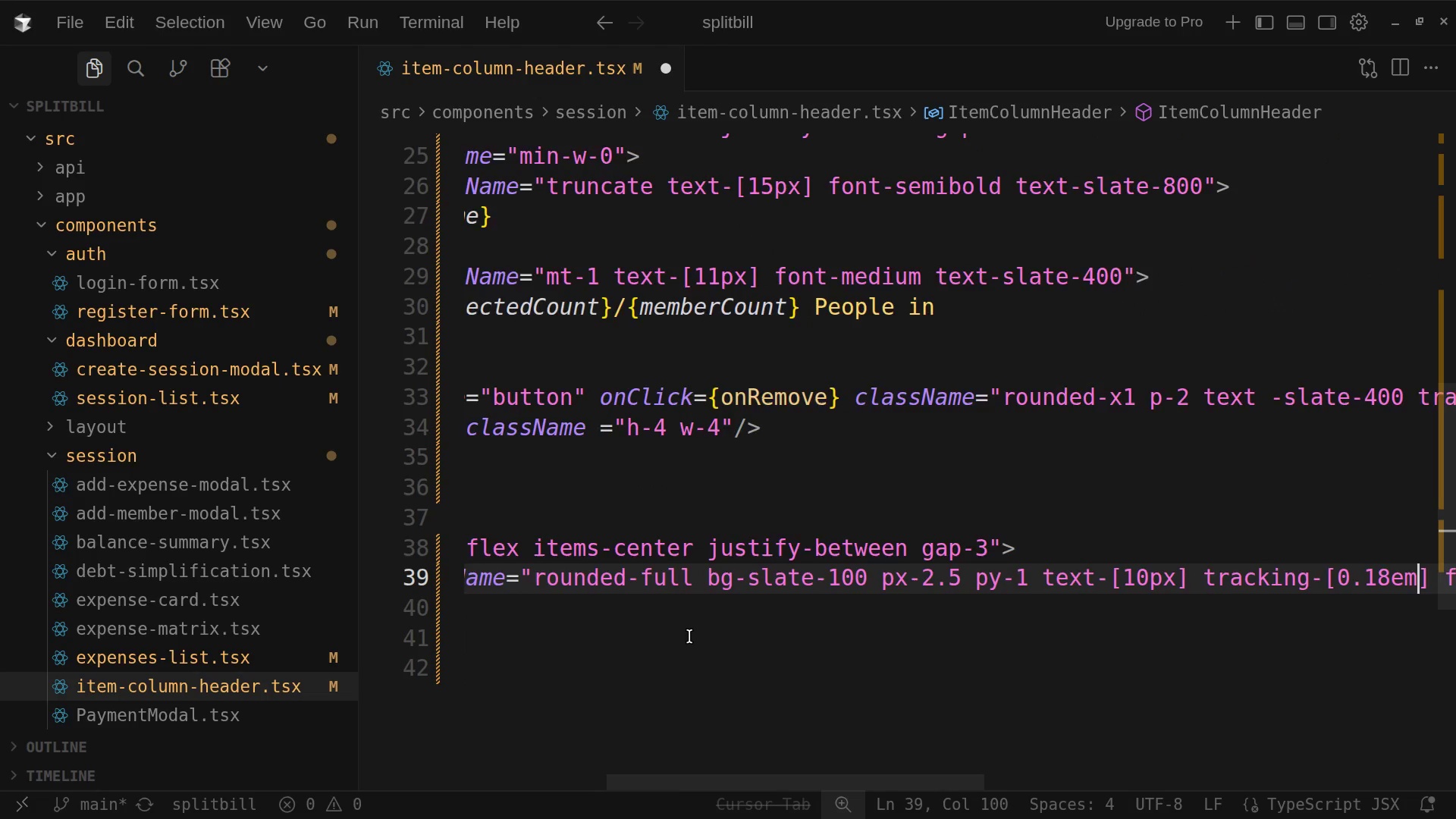 
scroll: coordinate [689, 636], scroll_direction: down, amount: 5.0
 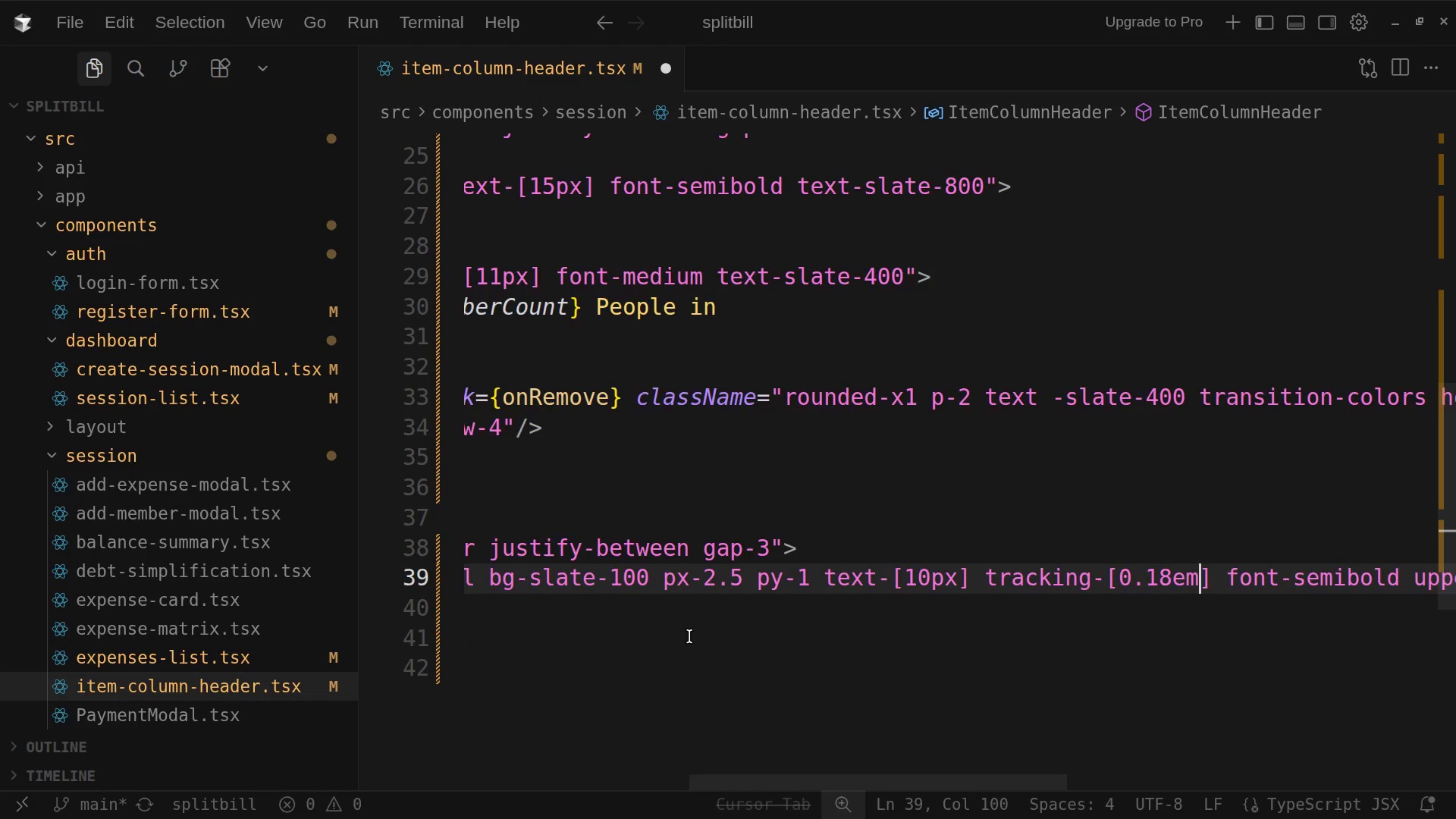 
scroll: coordinate [689, 636], scroll_direction: up, amount: 13.0
 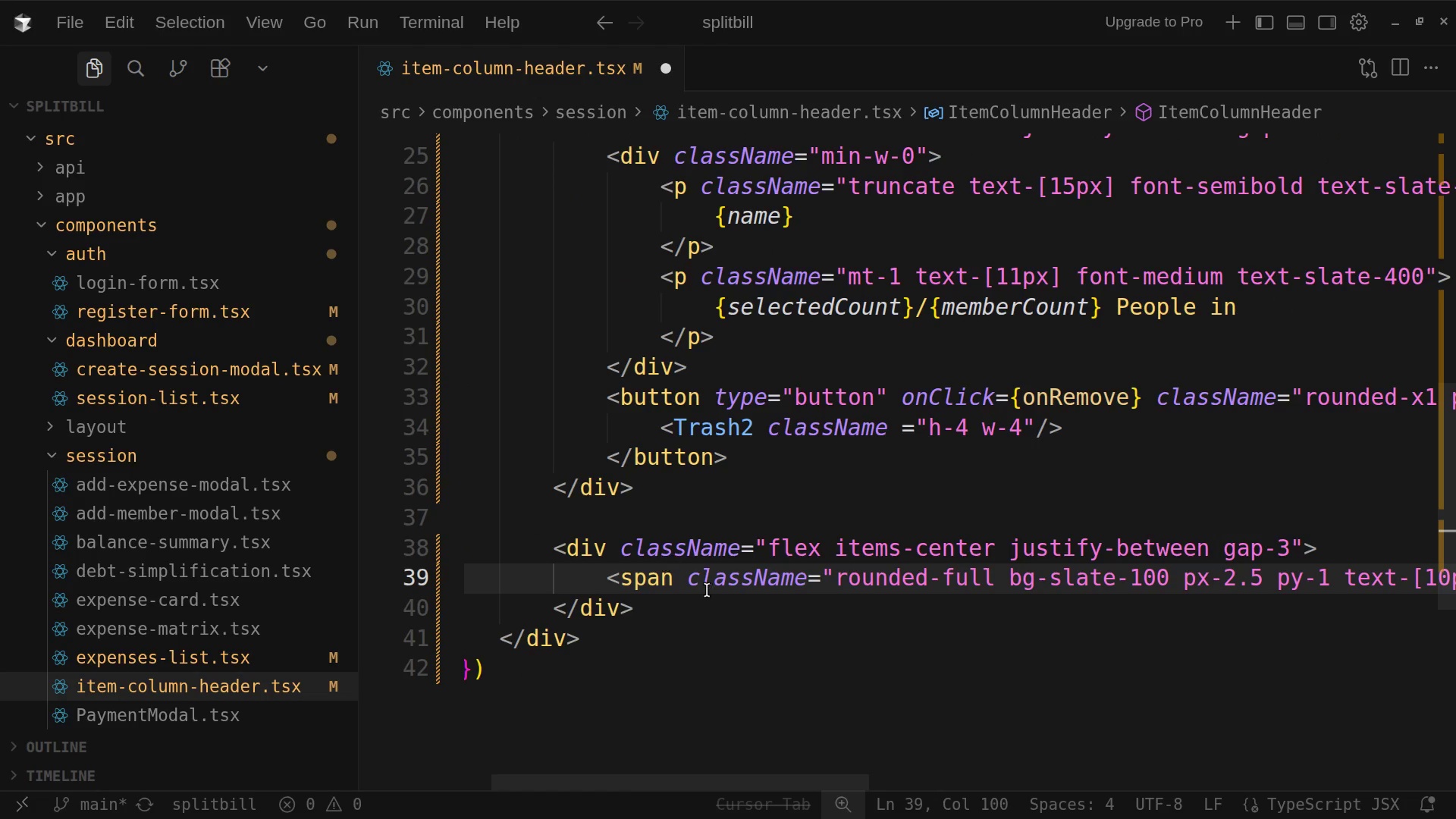 
scroll: coordinate [711, 595], scroll_direction: down, amount: 26.0
 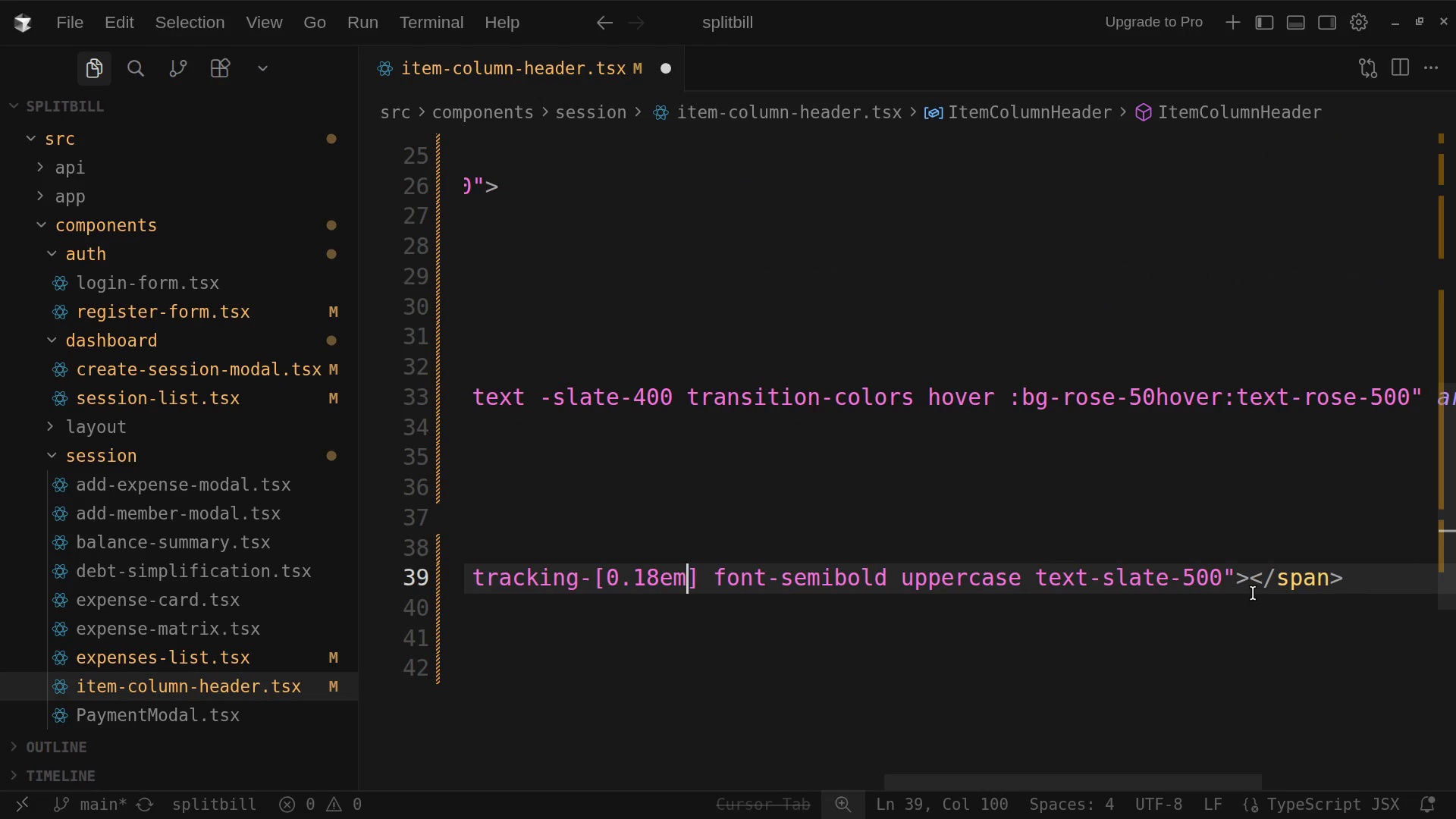 
left_click([1255, 579])
 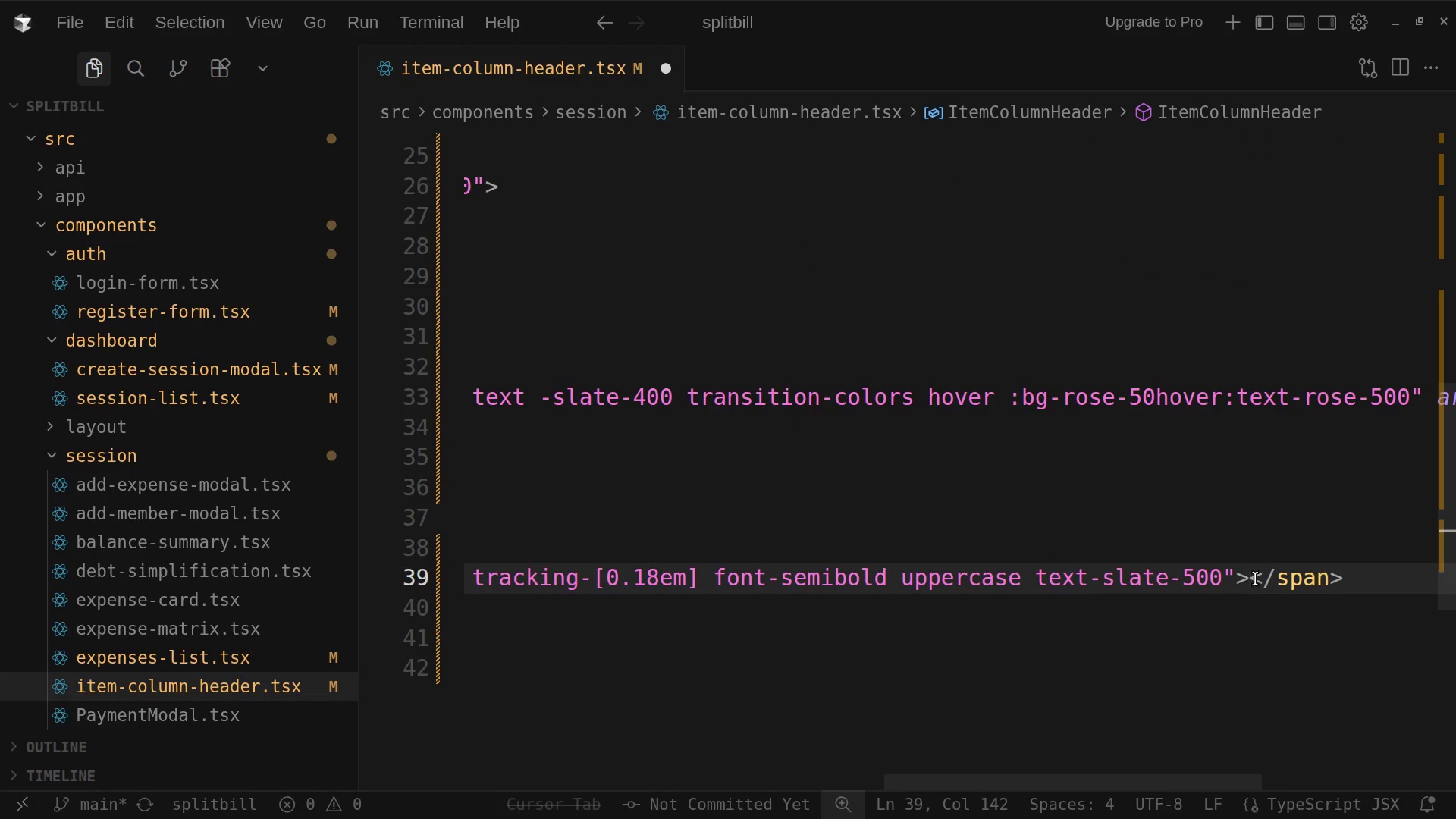 
key(Enter)
 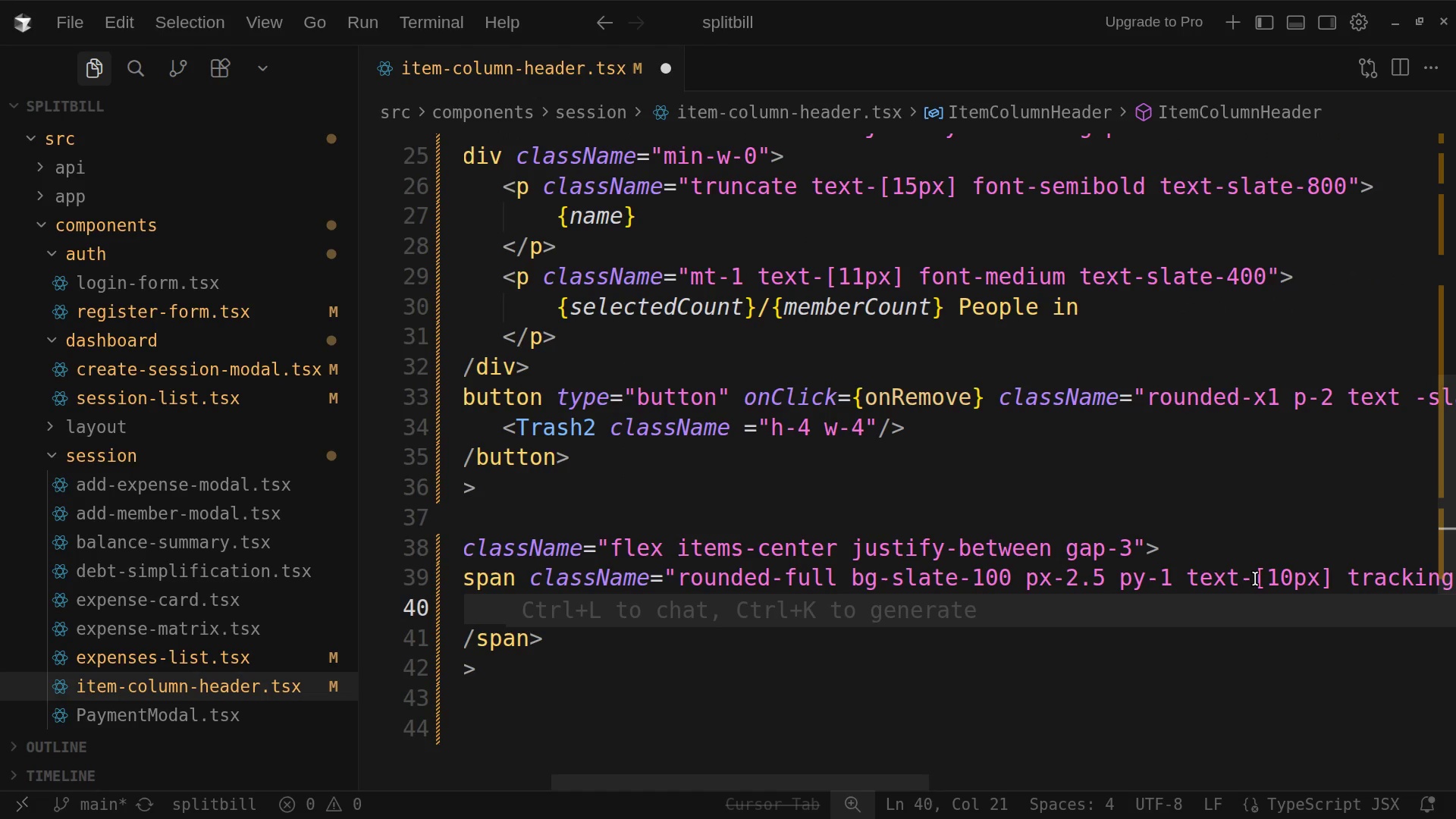 